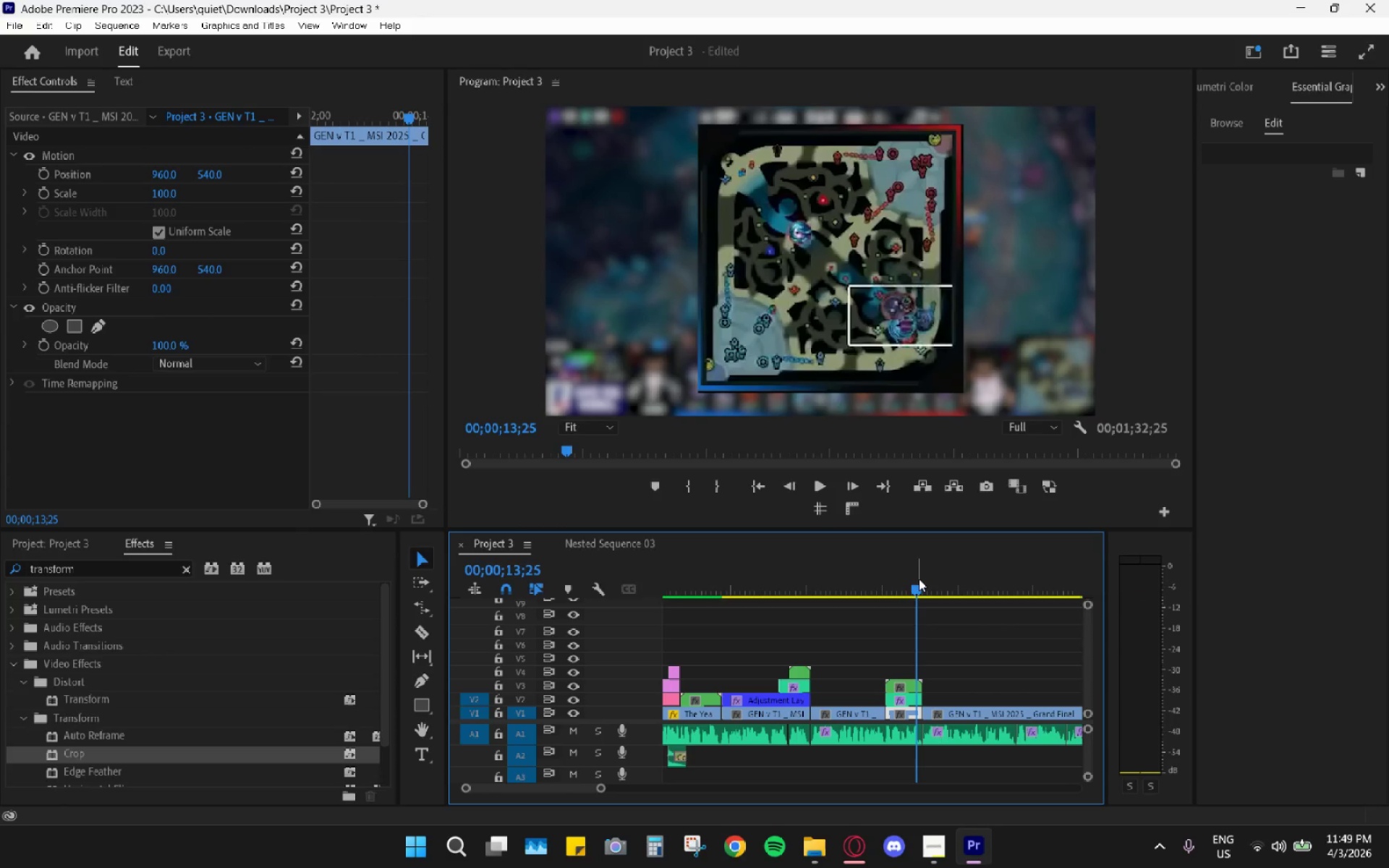 
left_click_drag(start_coordinate=[901, 579], to_coordinate=[909, 588])
 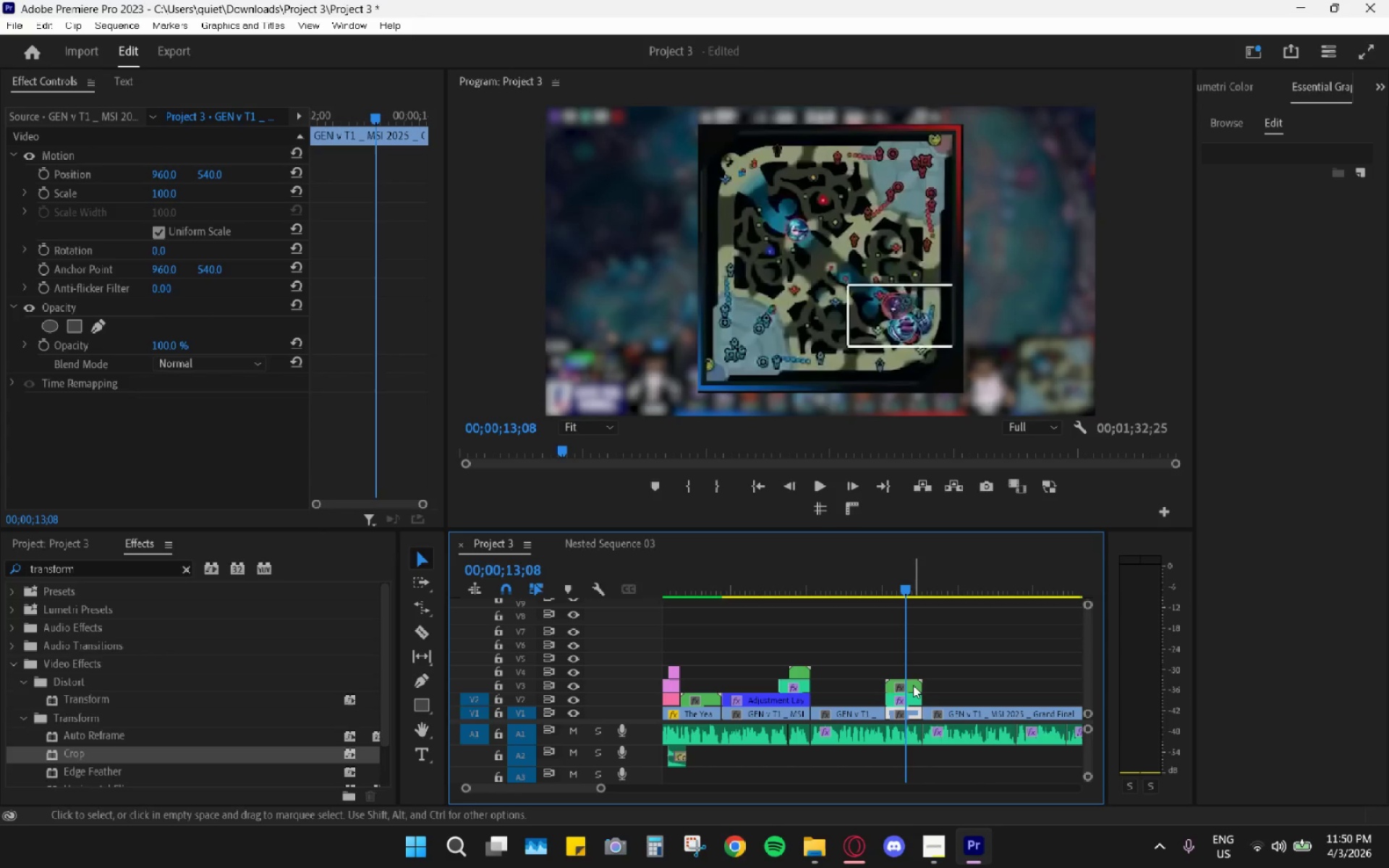 
left_click([913, 685])
 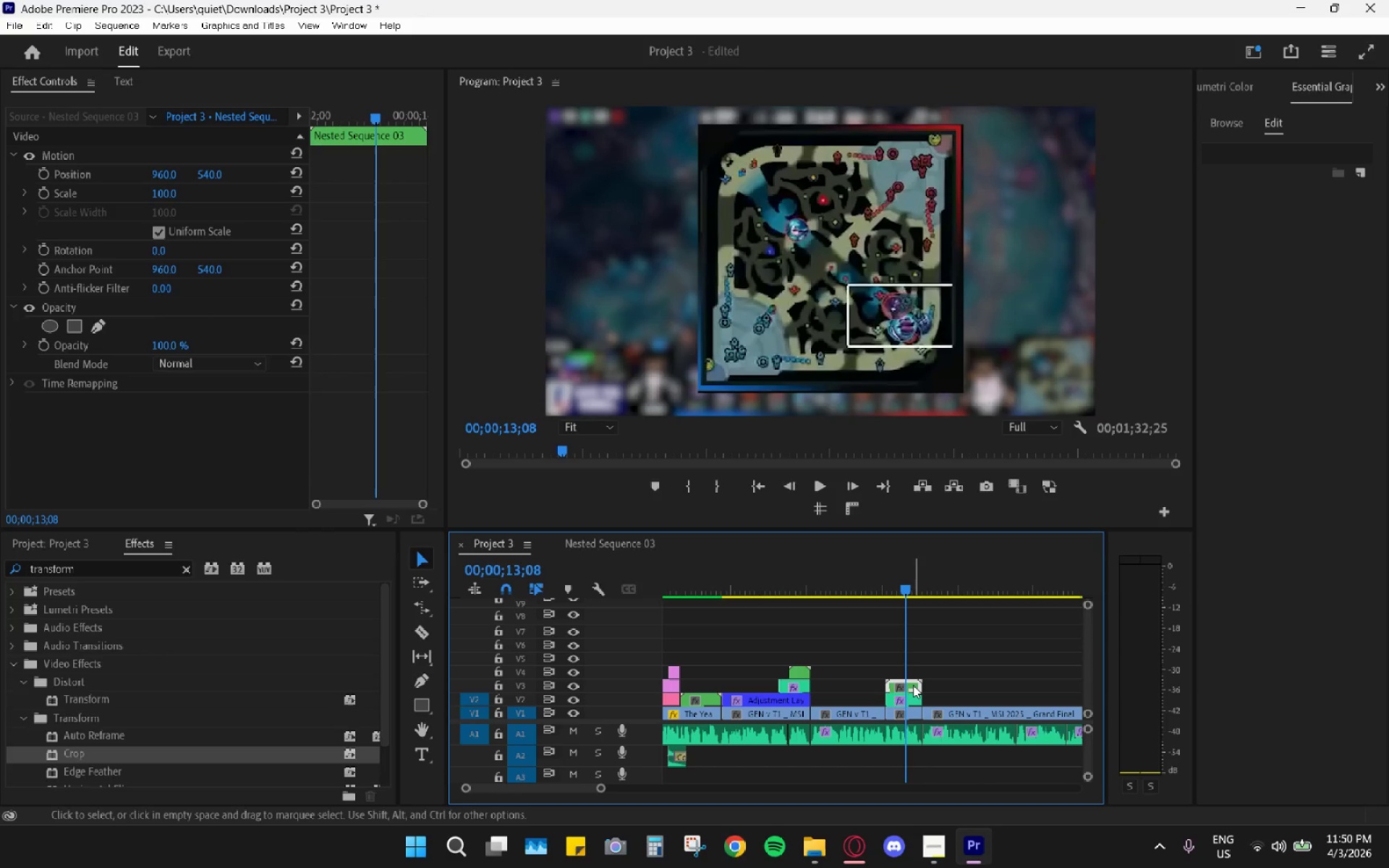 
right_click([913, 685])
 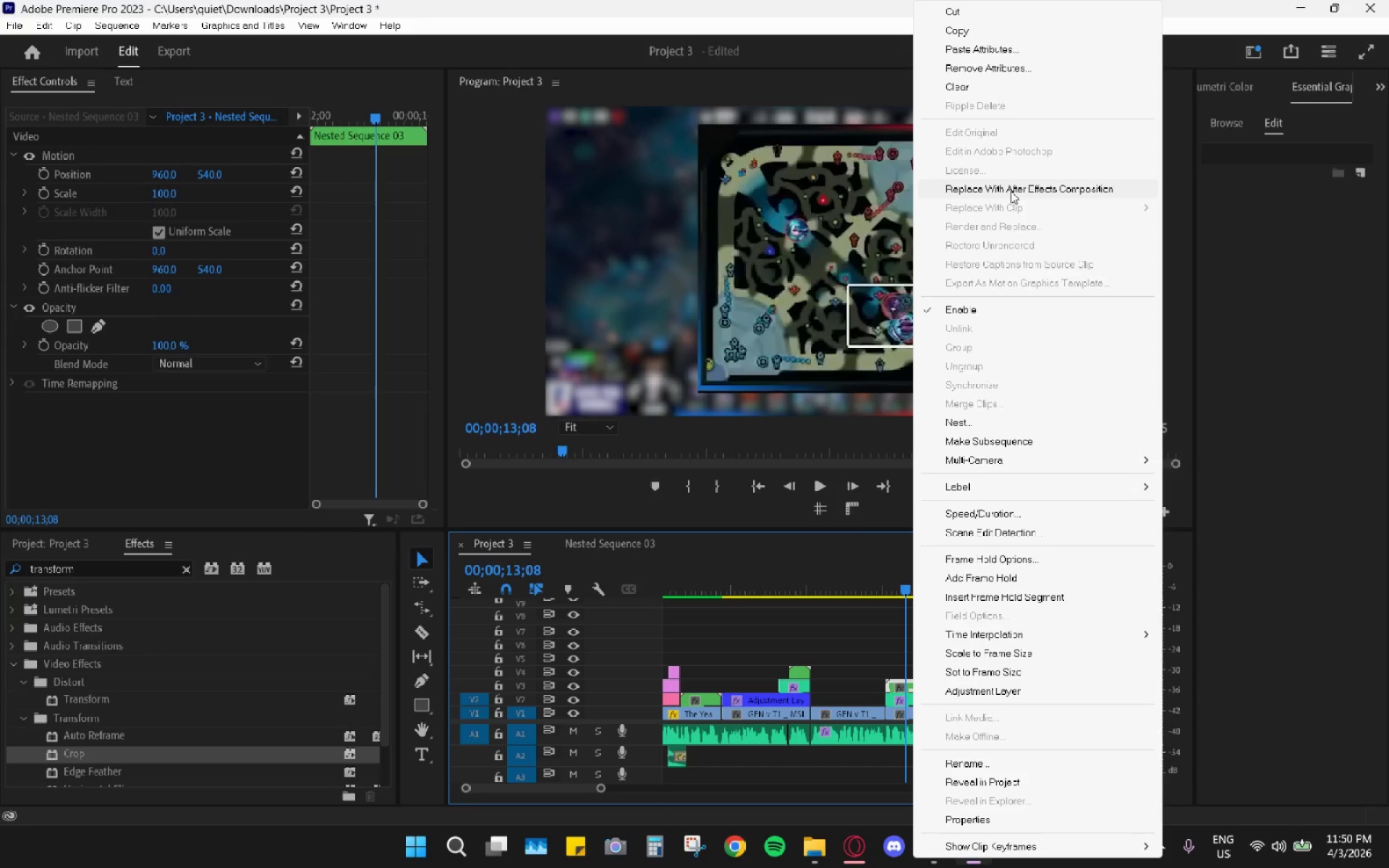 
wait(15.2)
 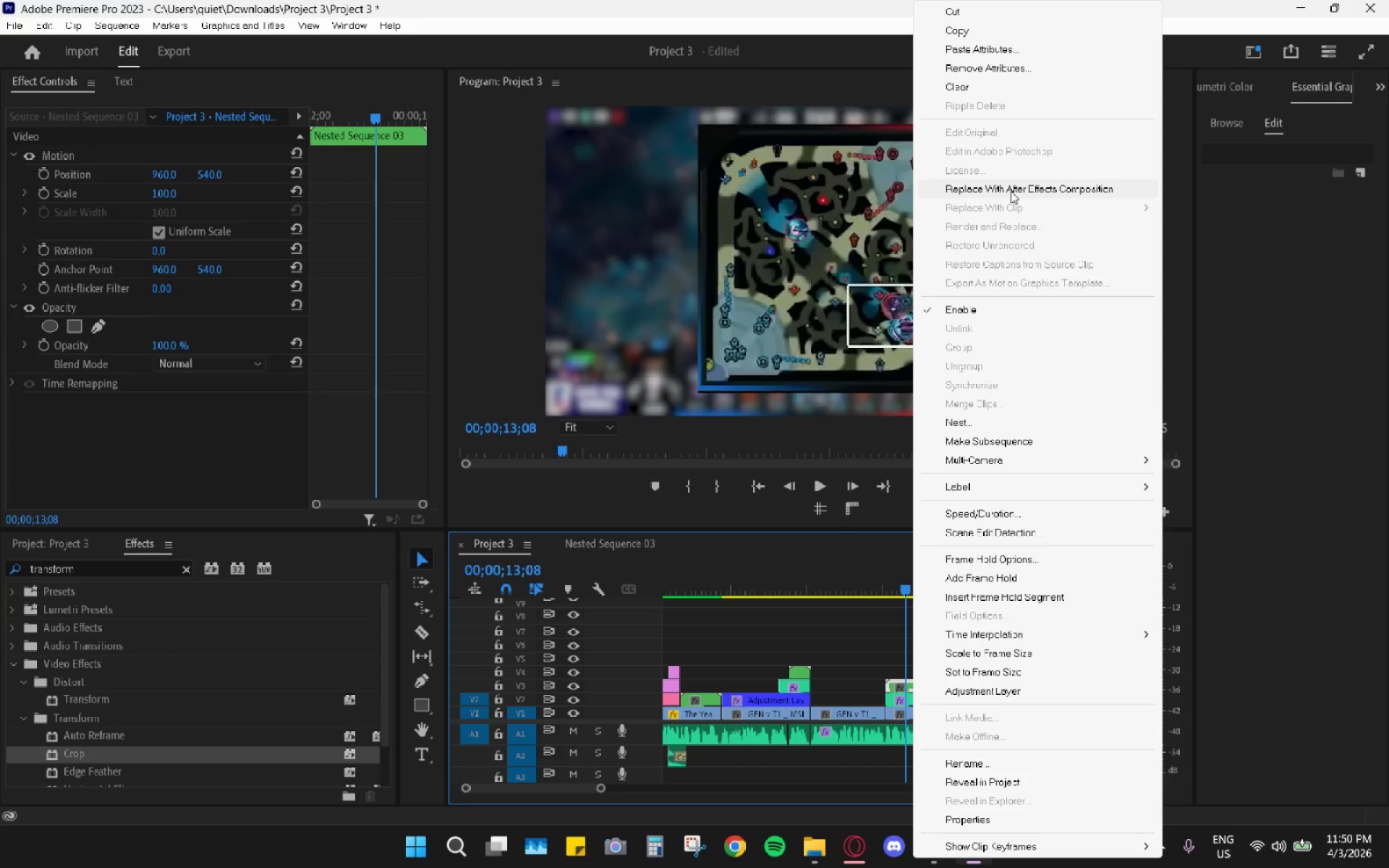 
left_click_drag(start_coordinate=[869, 589], to_coordinate=[909, 591])
 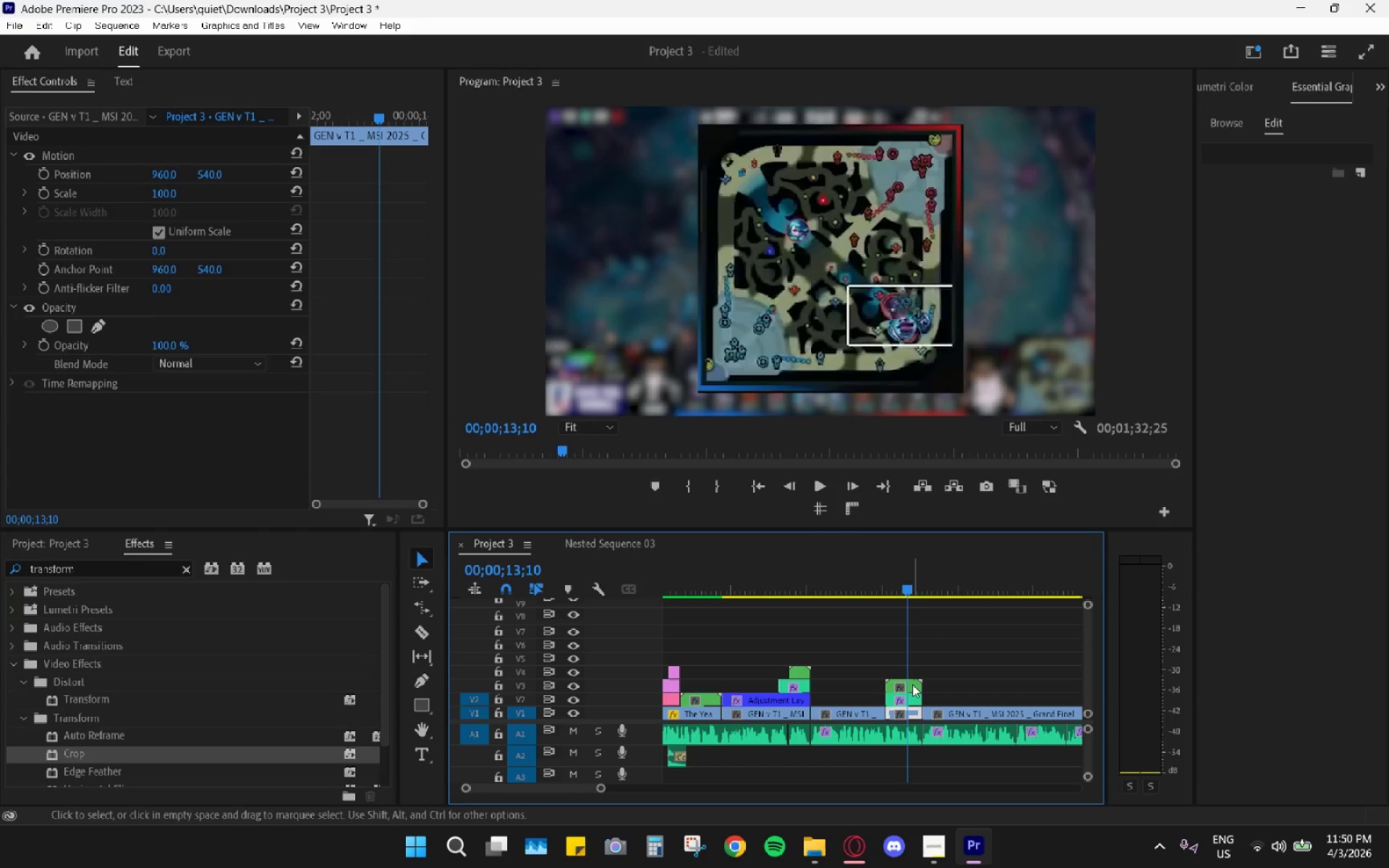 
double_click([913, 684])
 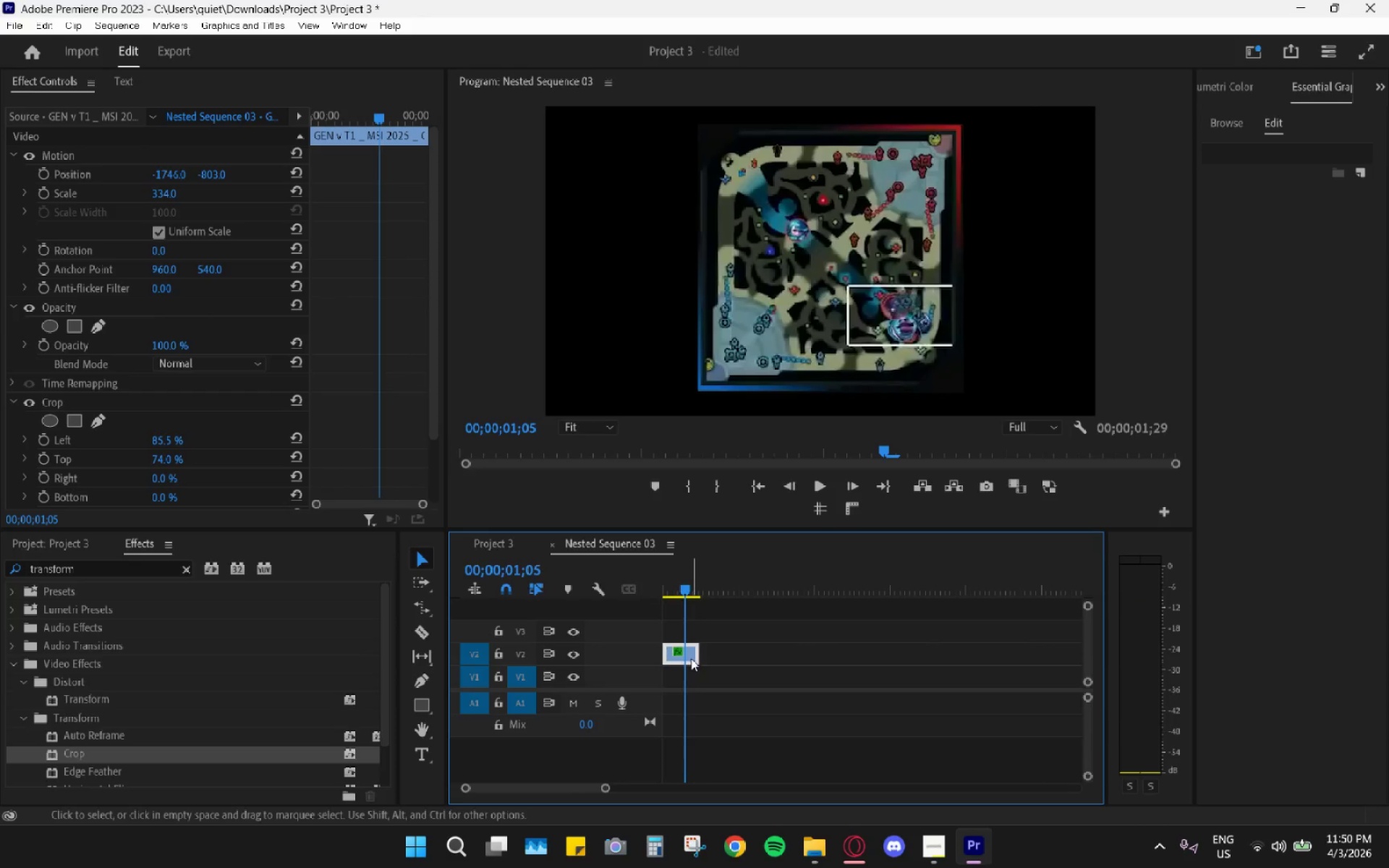 
left_click([691, 658])
 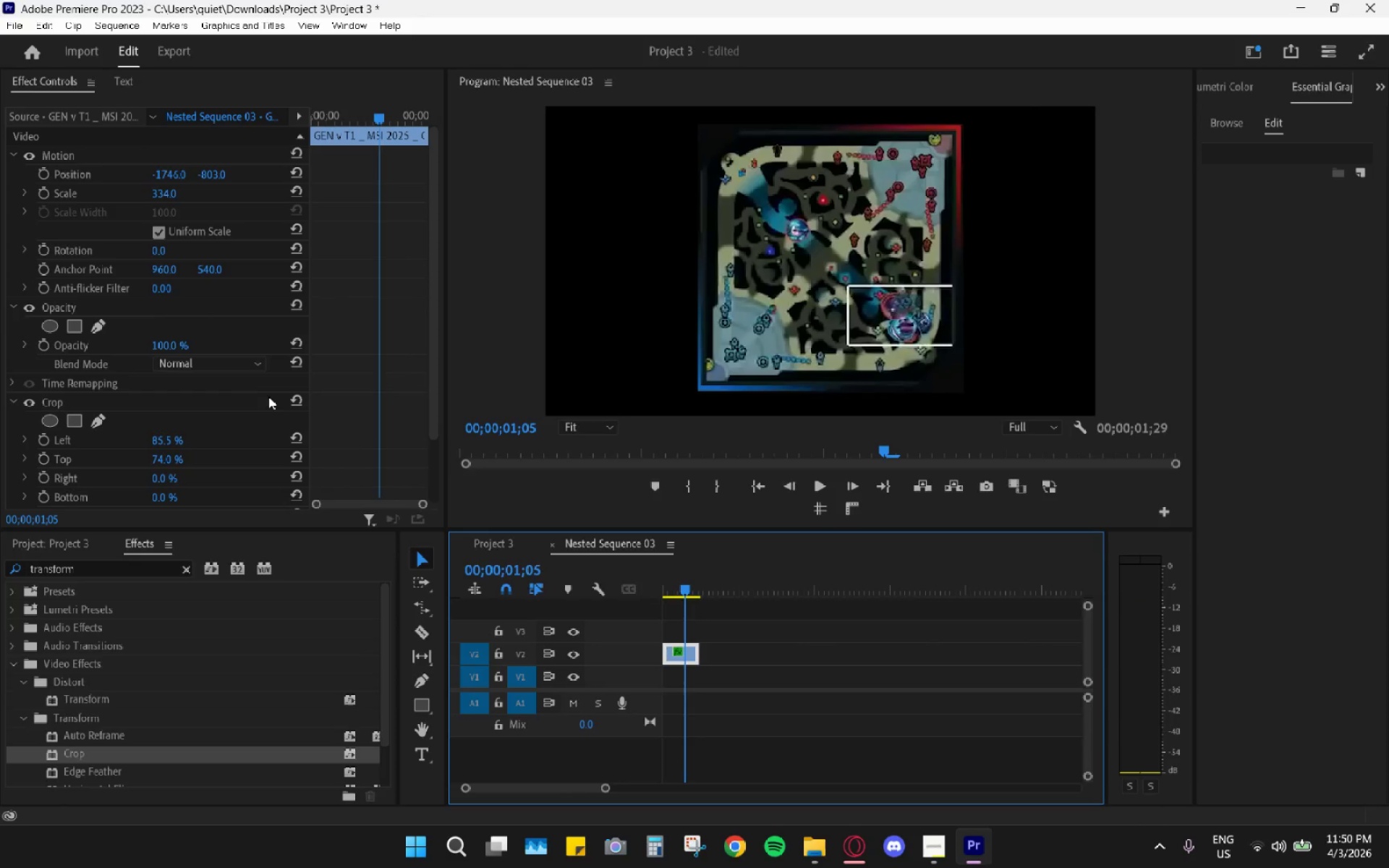 
scroll: coordinate [127, 423], scroll_direction: down, amount: 7.0
 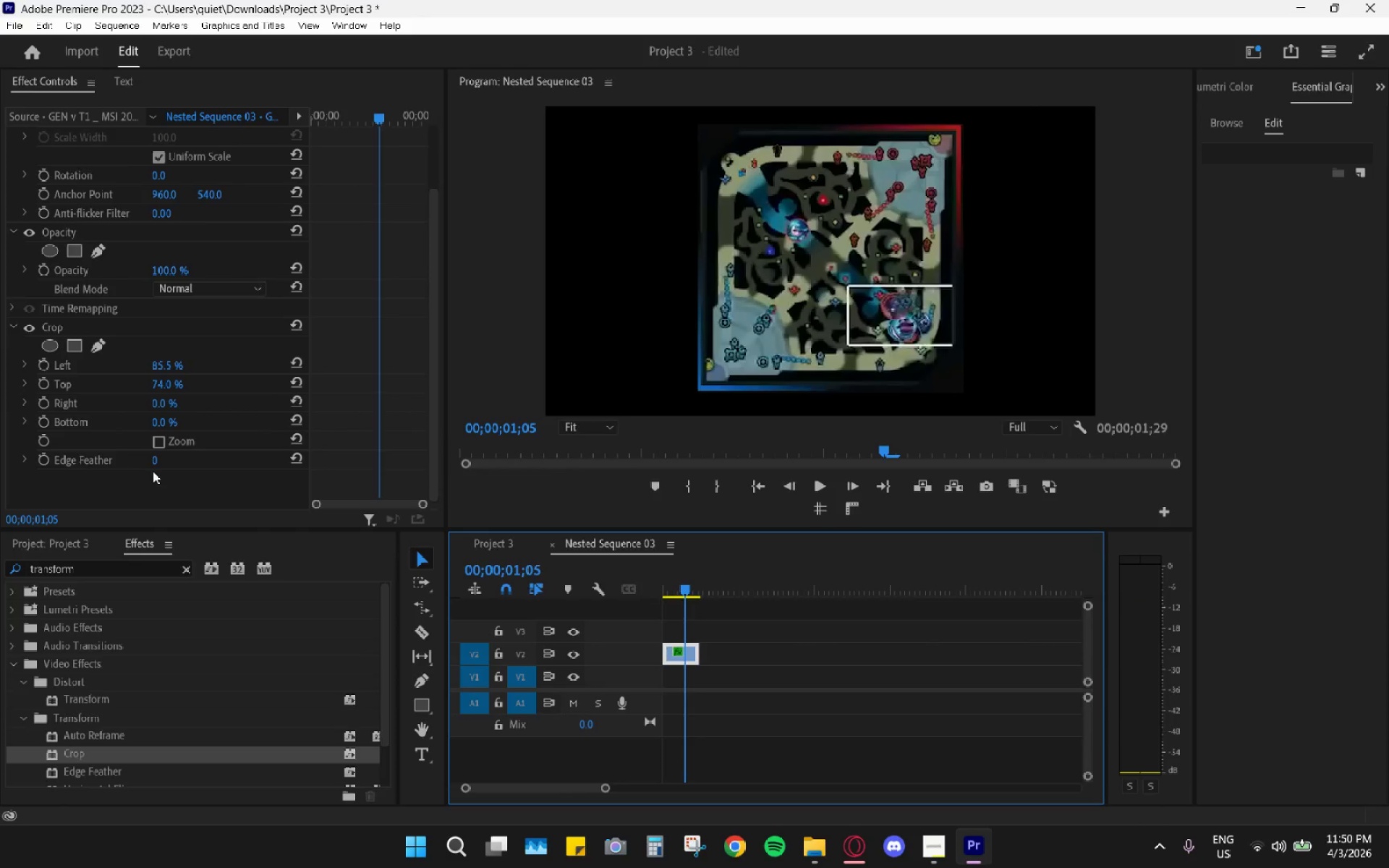 
left_click_drag(start_coordinate=[156, 459], to_coordinate=[145, 465])
 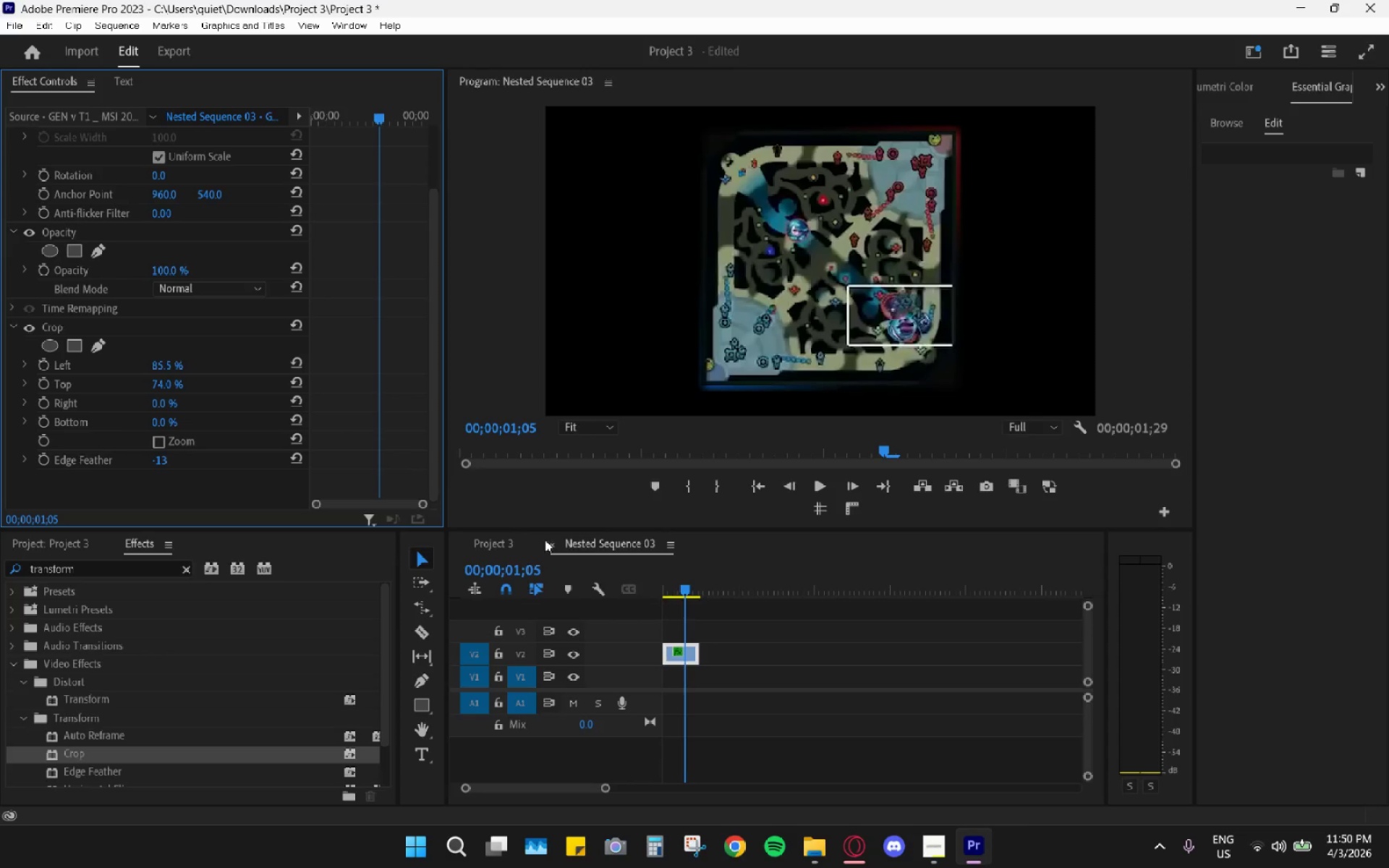 
left_click([523, 538])
 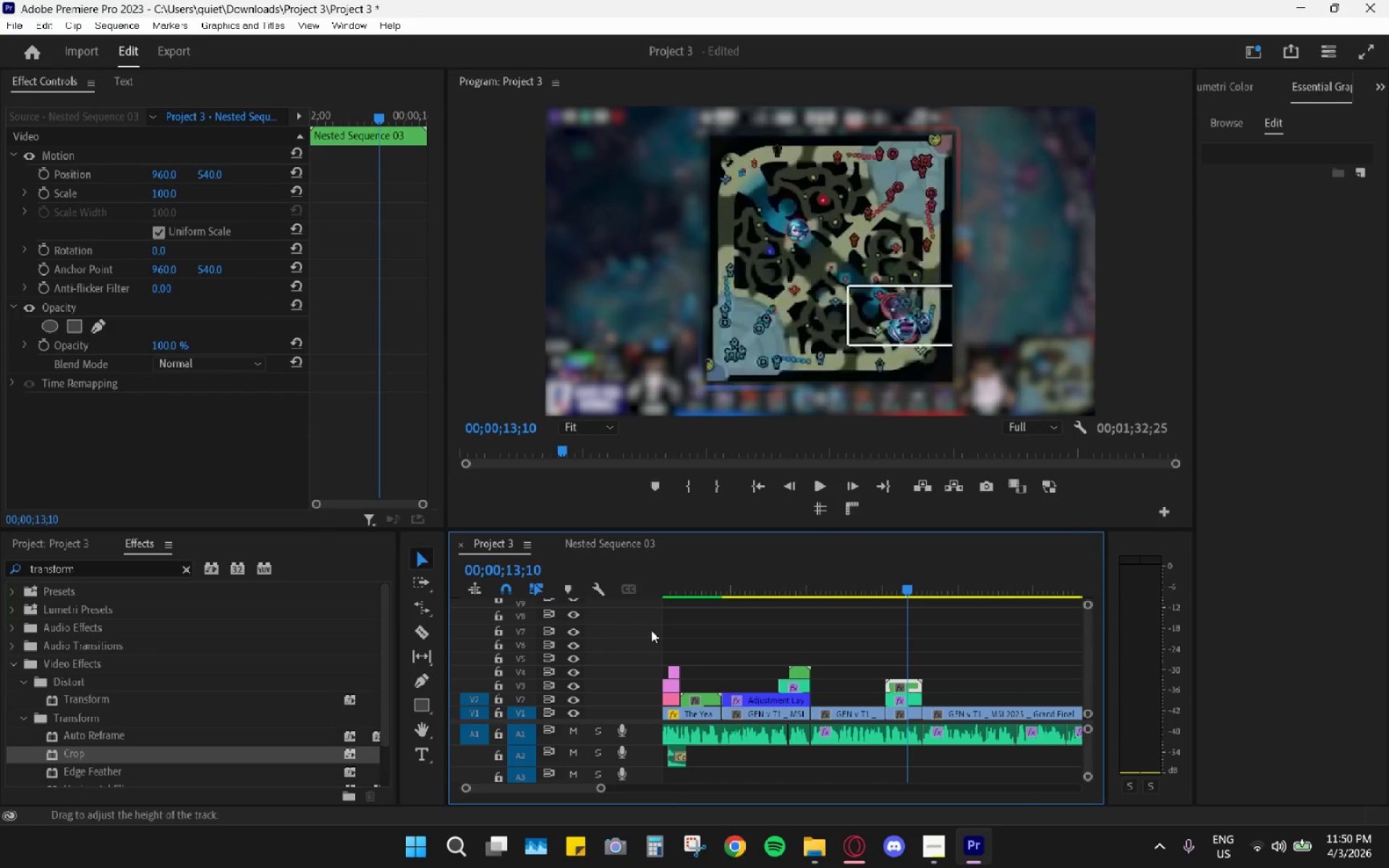 
double_click([906, 684])
 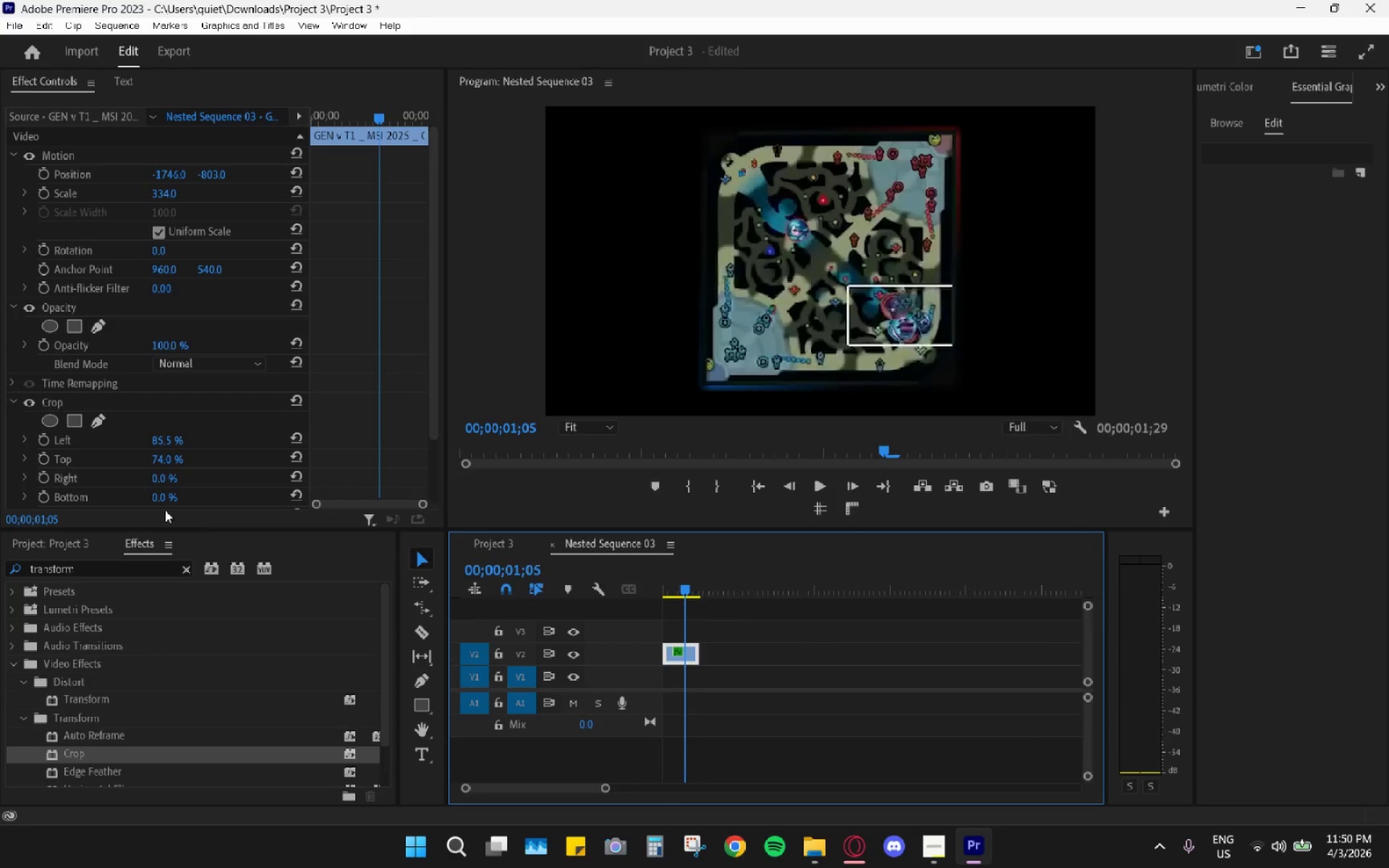 
scroll: coordinate [190, 438], scroll_direction: down, amount: 4.0
 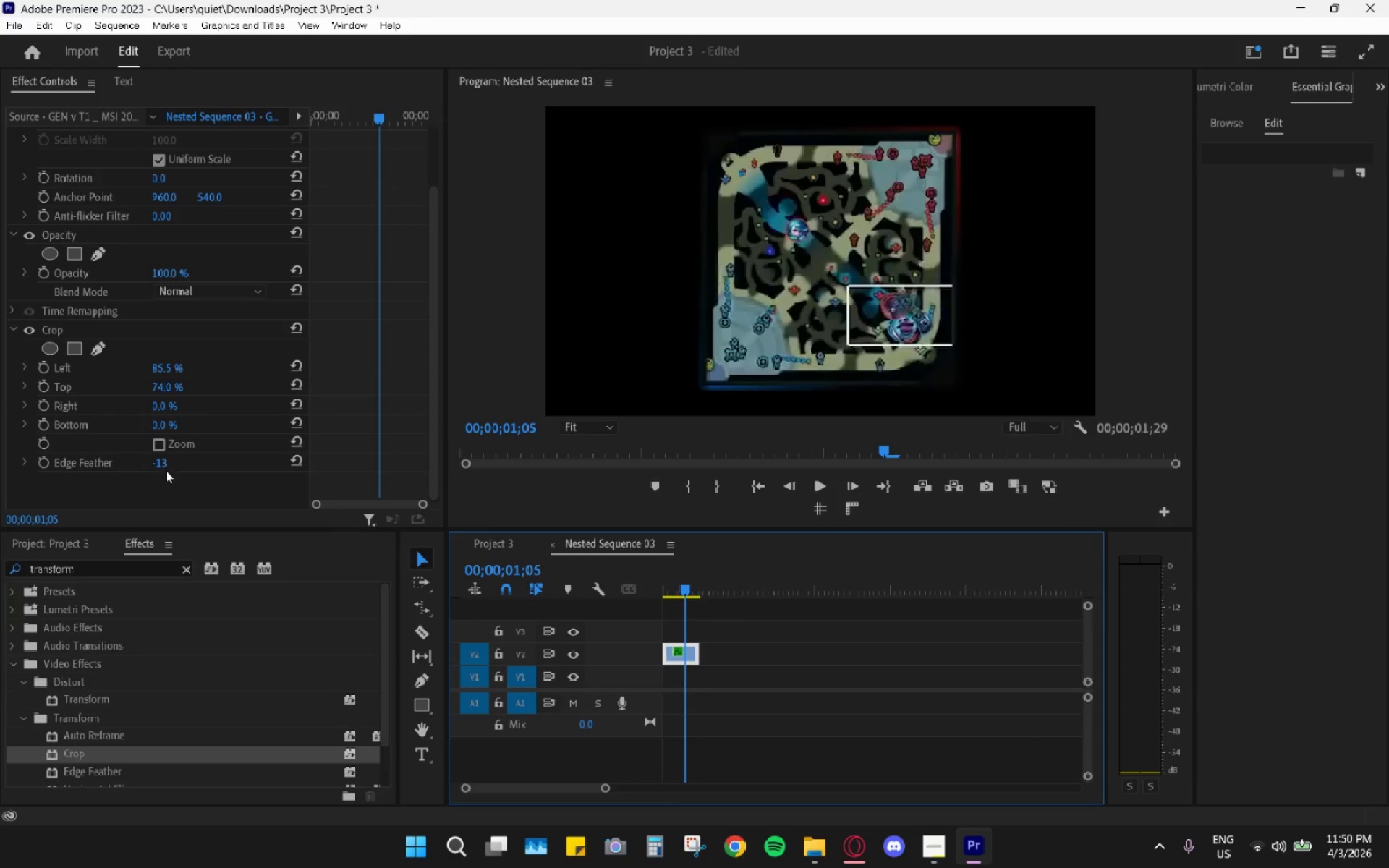 
left_click([165, 464])
 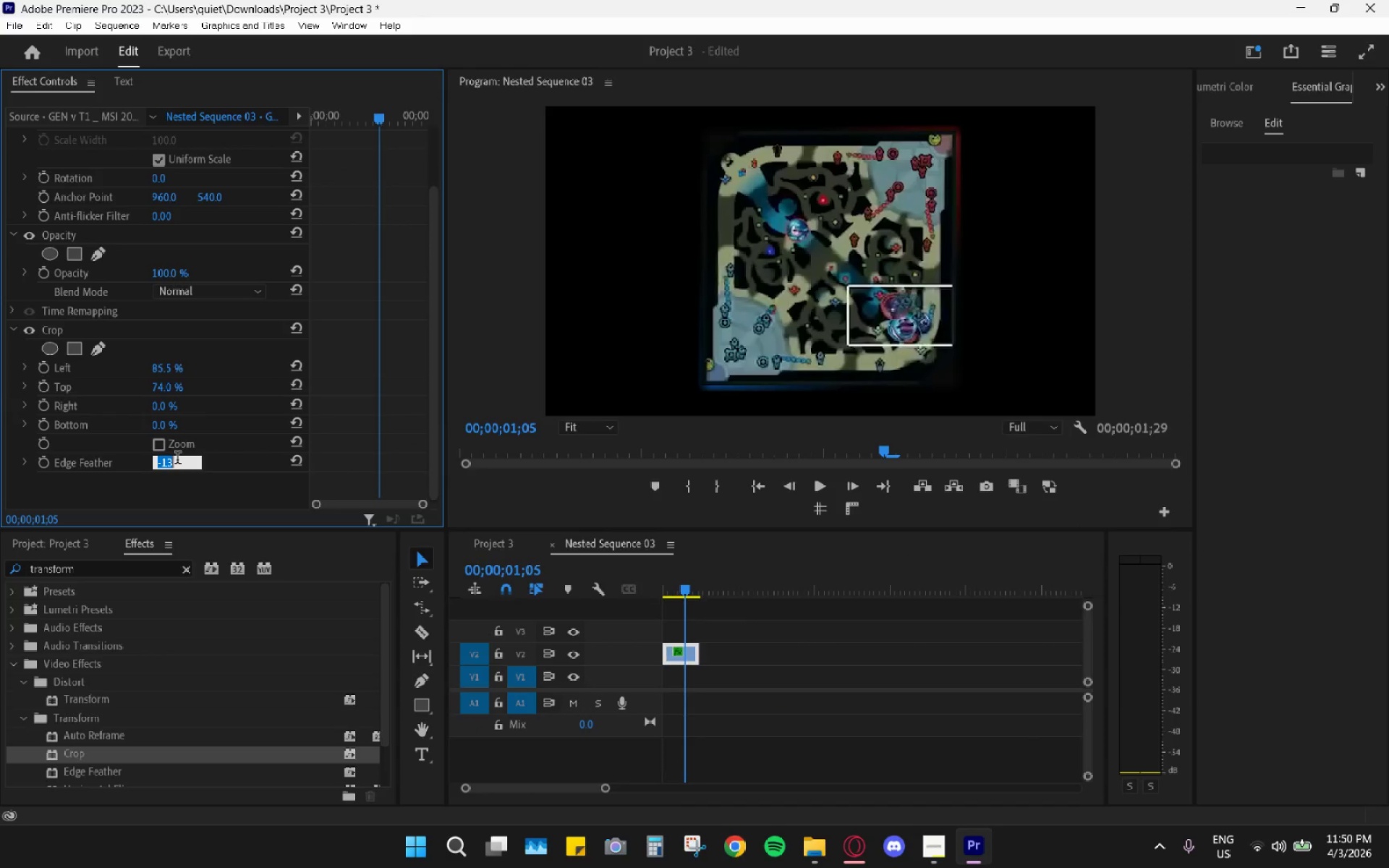 
key(Minus)
 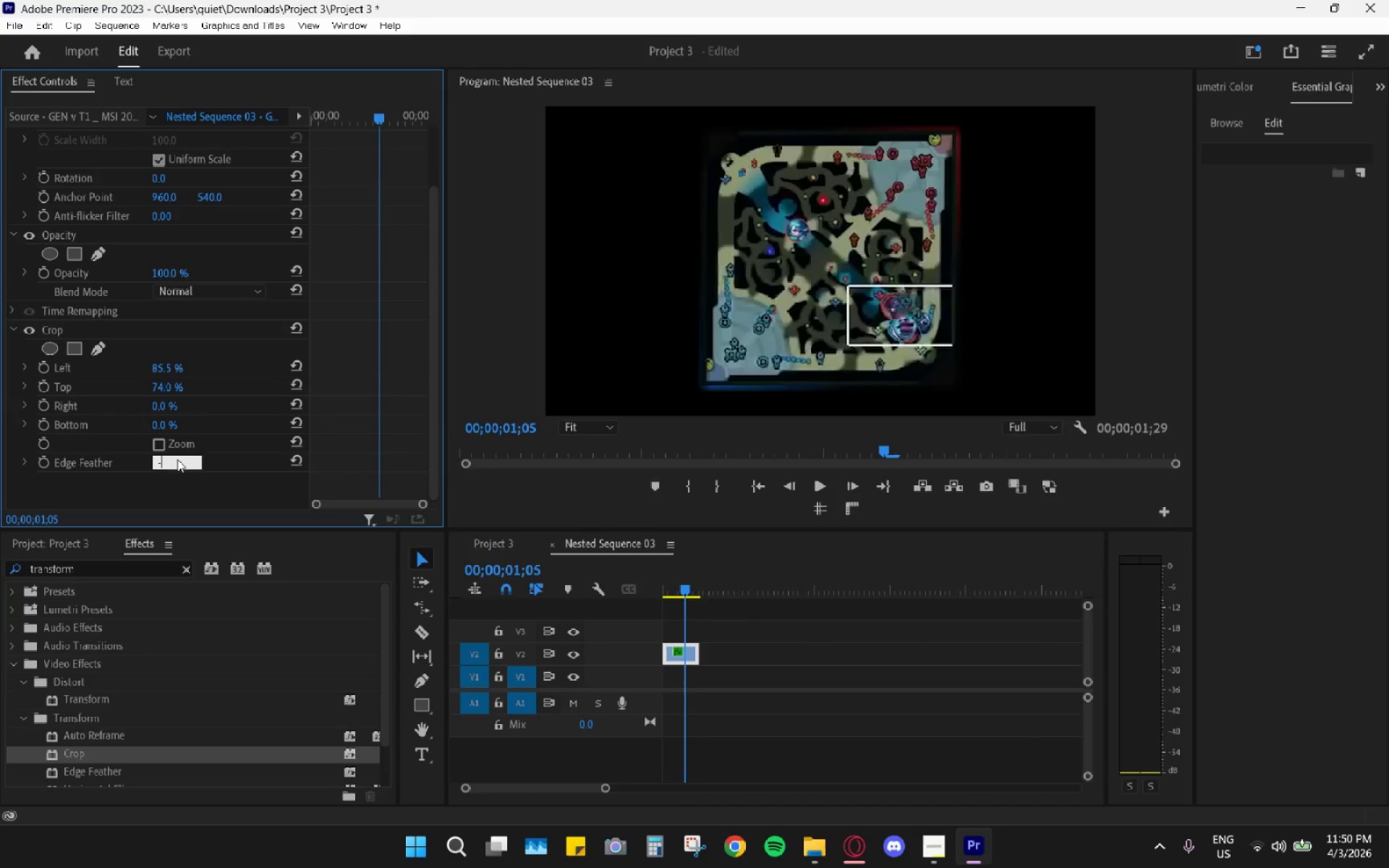 
key(Numpad5)
 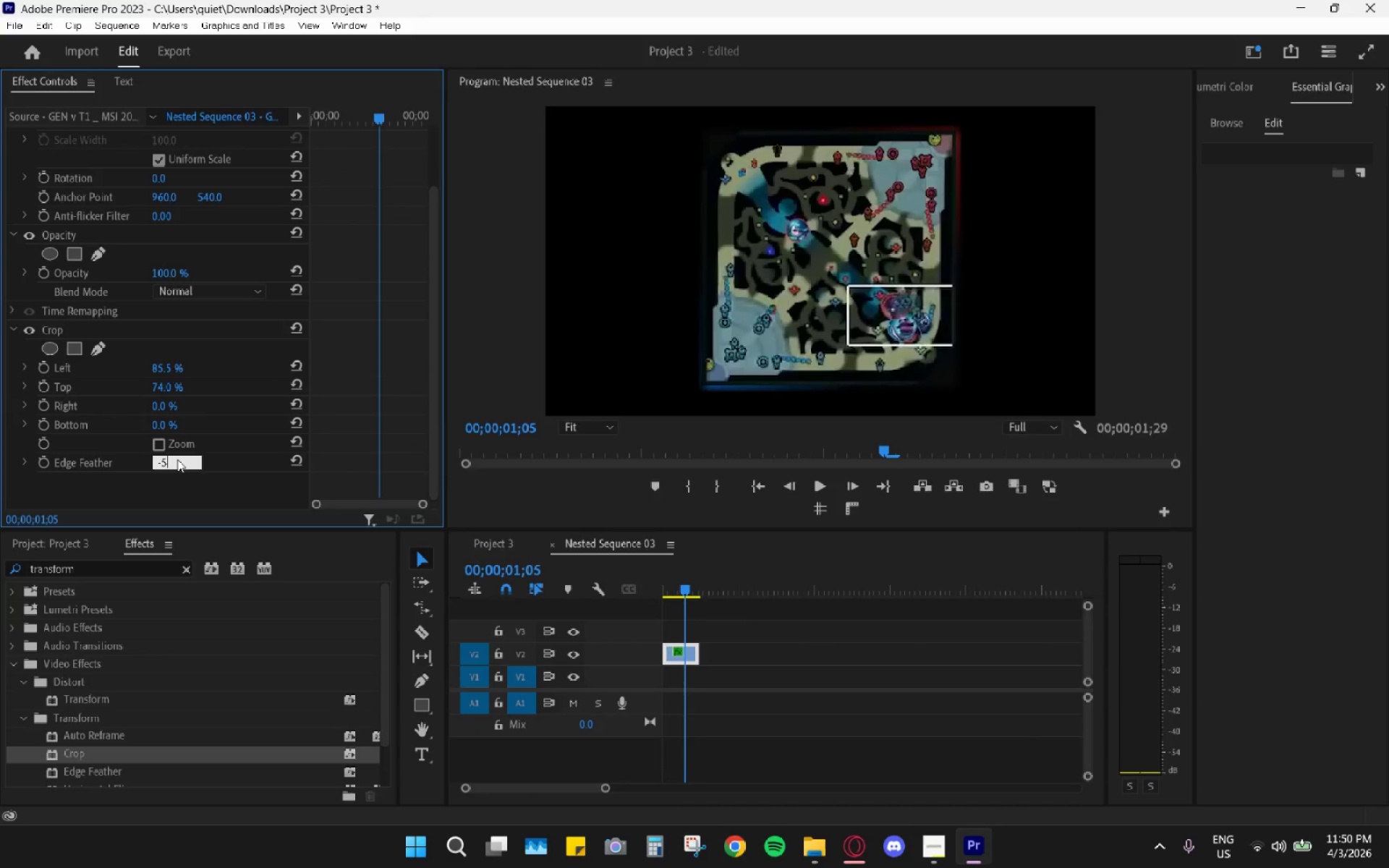 
key(Enter)
 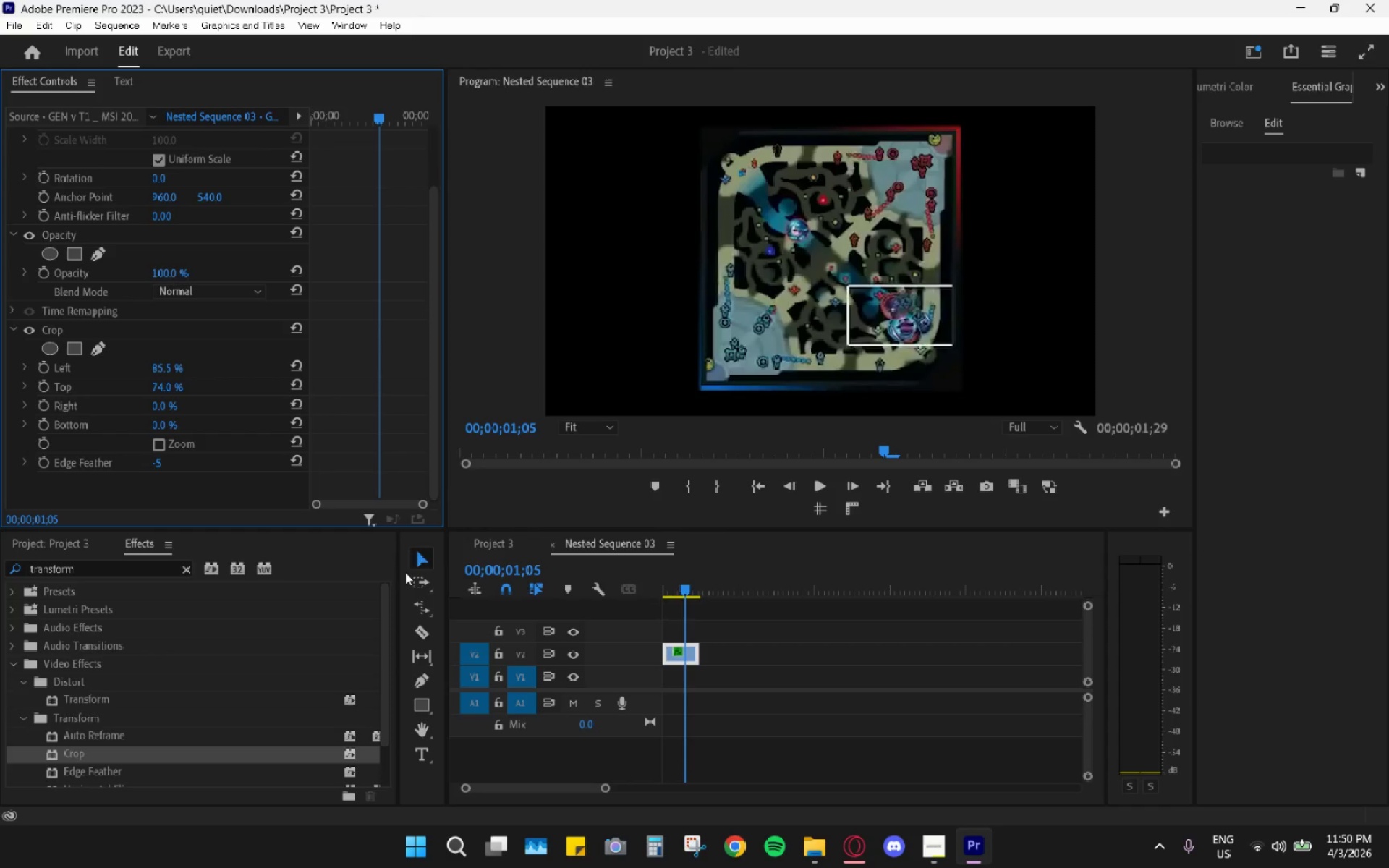 
left_click([494, 541])
 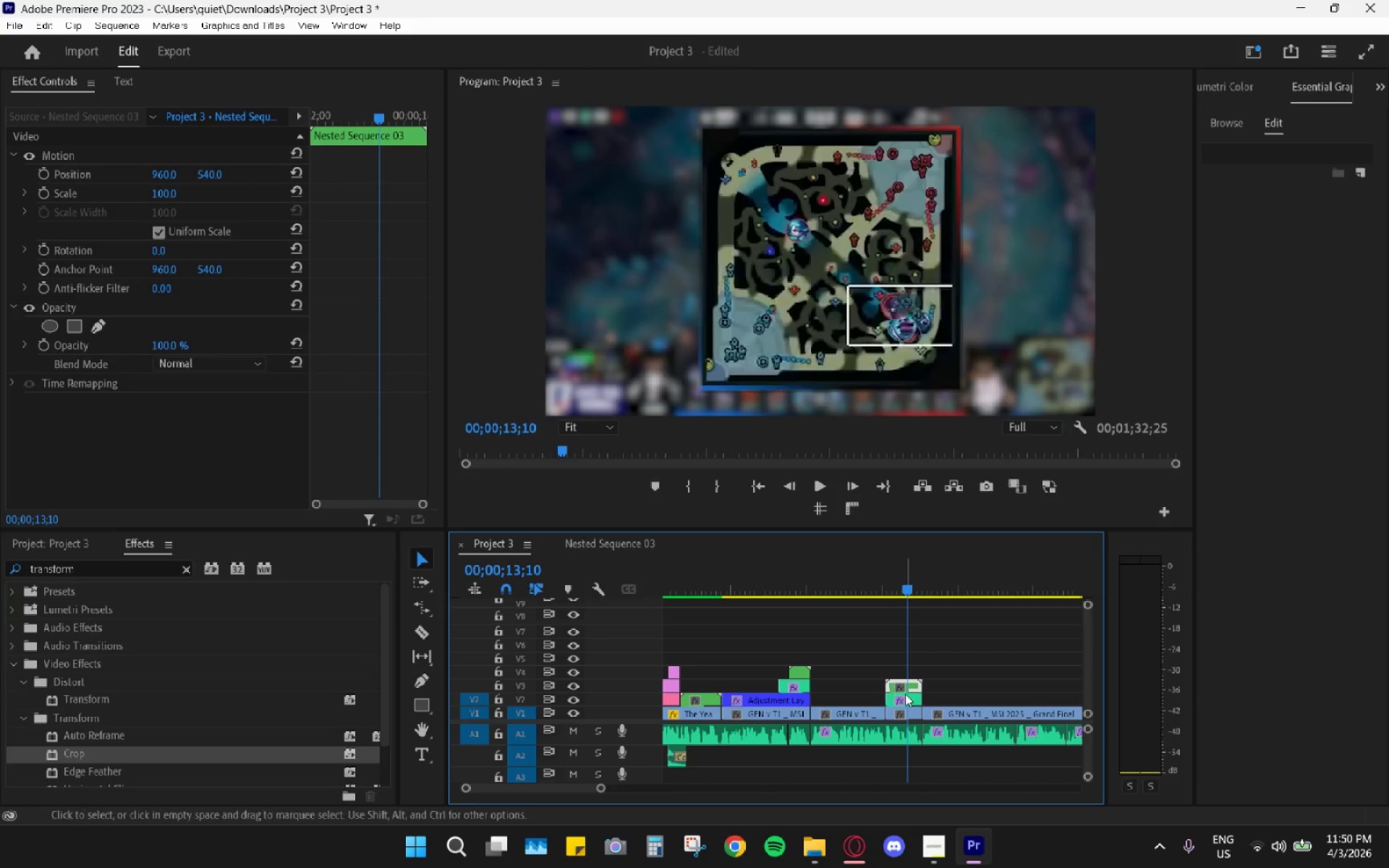 
double_click([910, 688])
 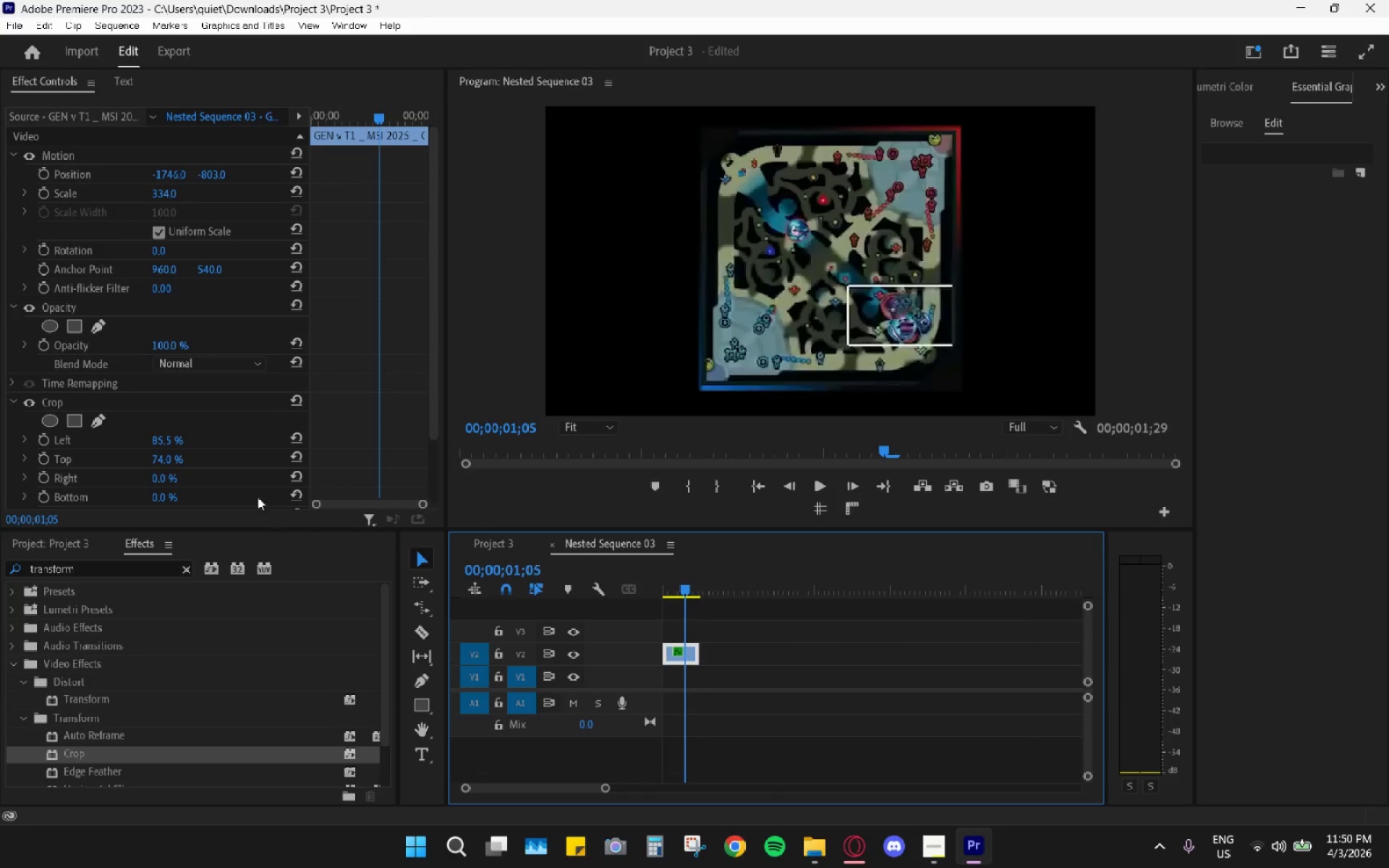 
scroll: coordinate [230, 464], scroll_direction: down, amount: 10.0
 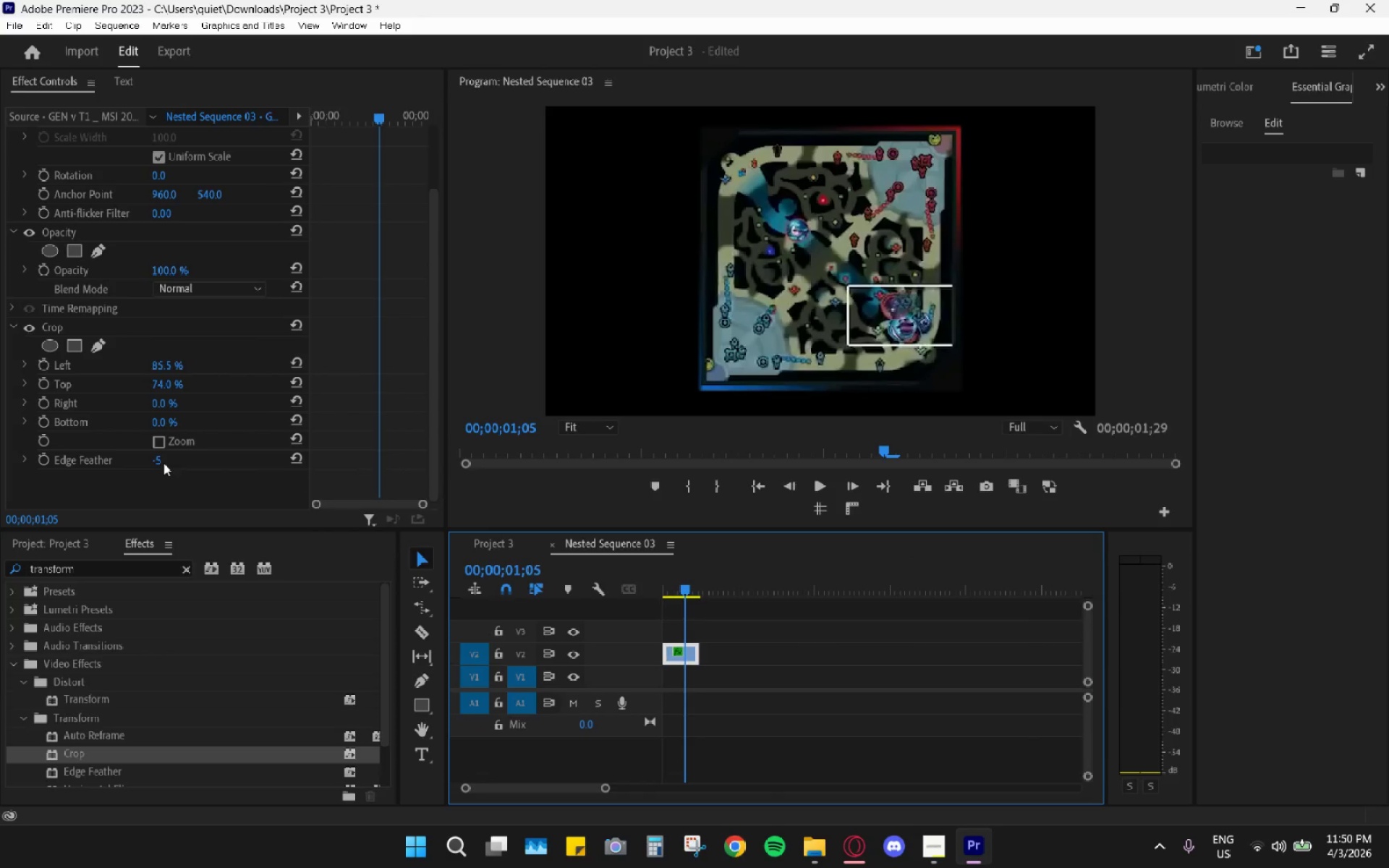 
left_click([163, 462])
 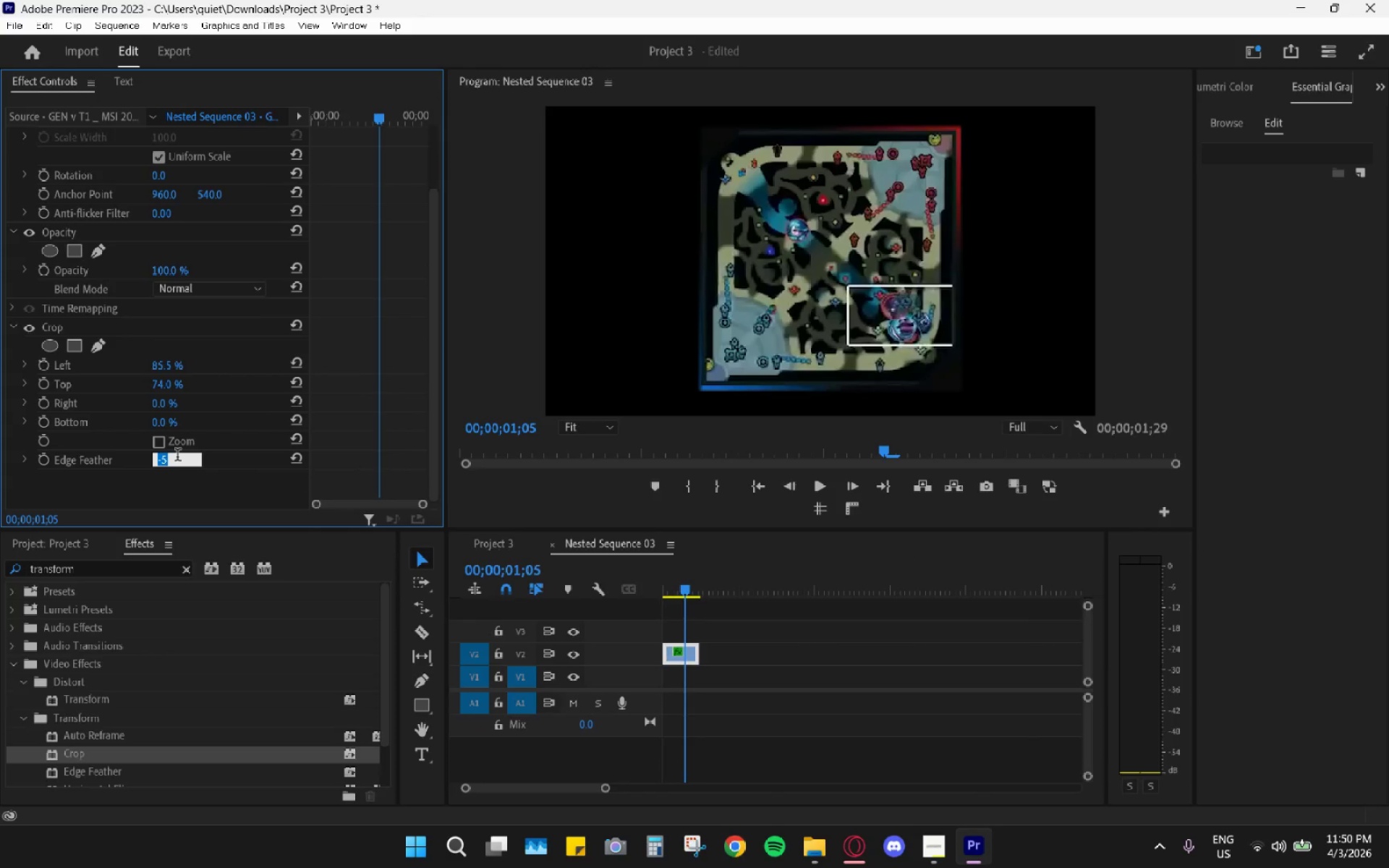 
key(Minus)
 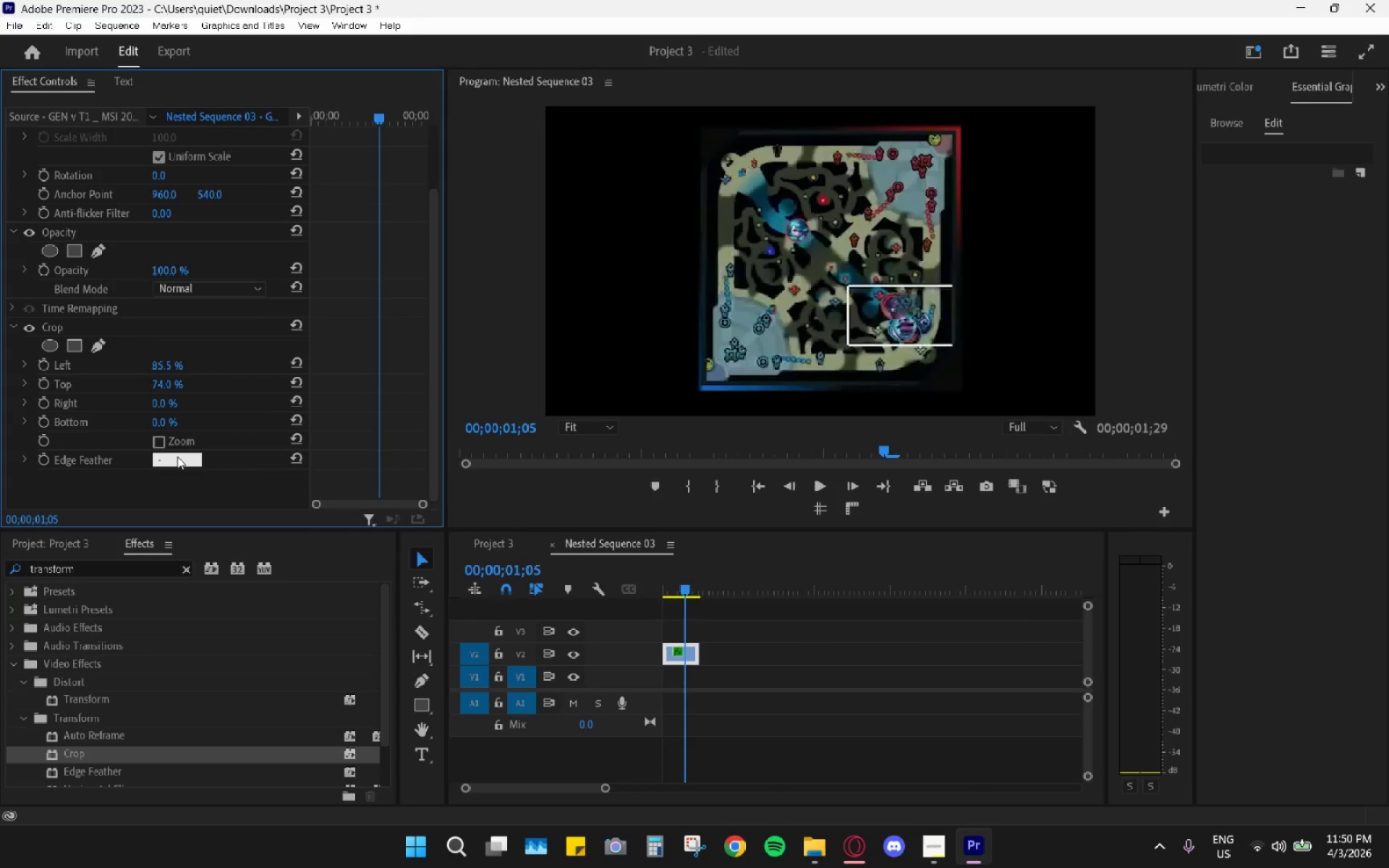 
key(Numpad3)
 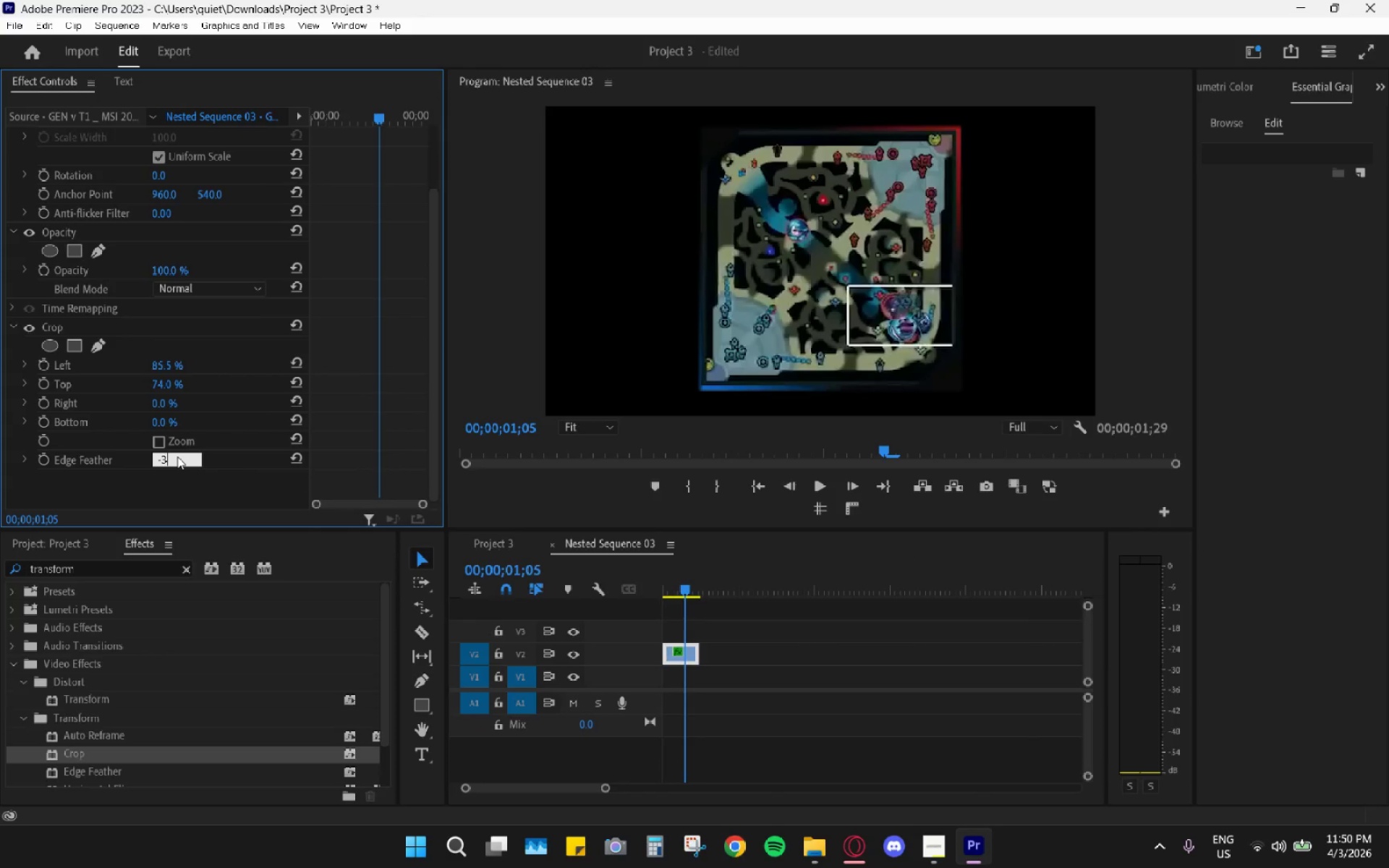 
key(Enter)
 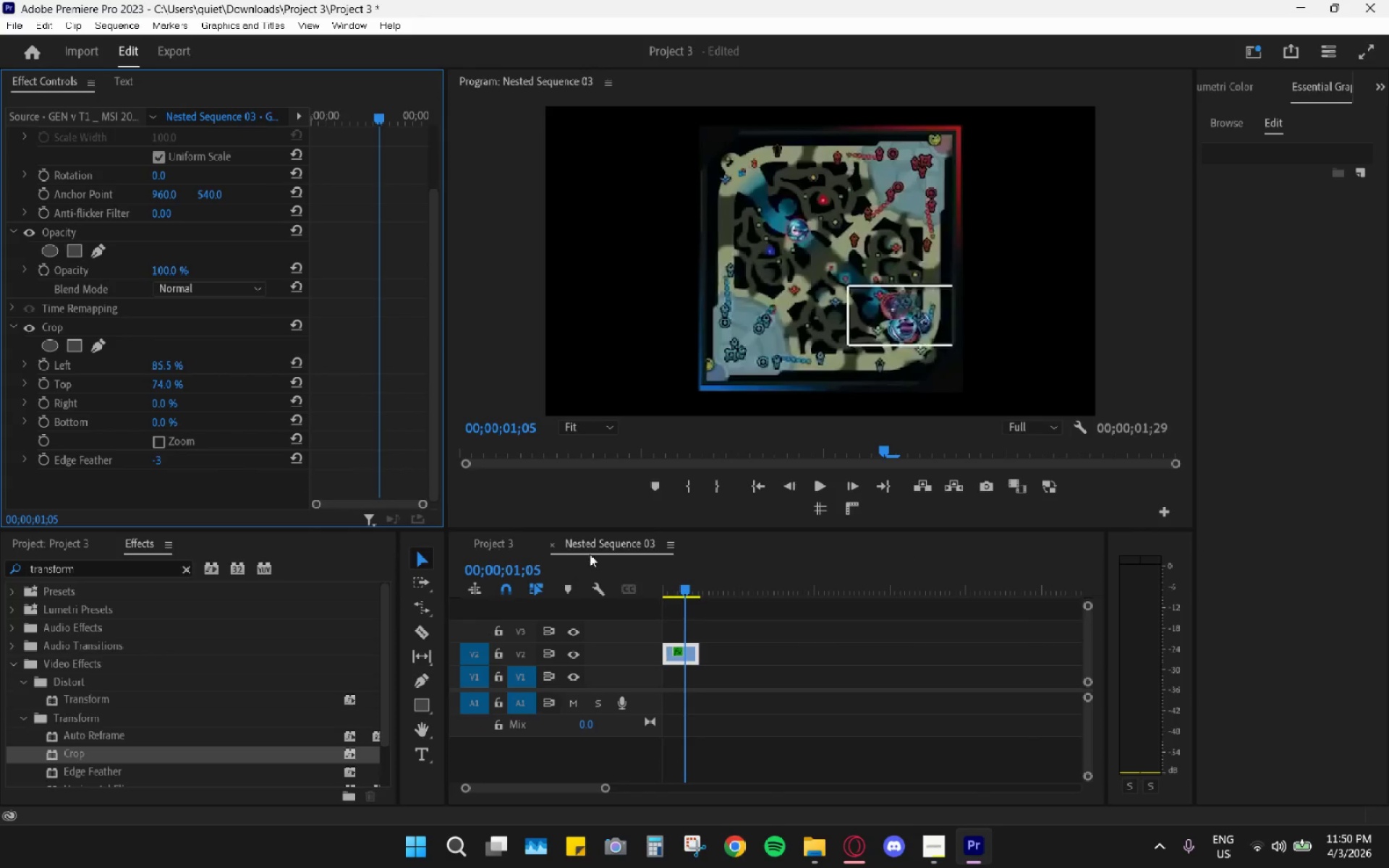 
left_click([511, 540])
 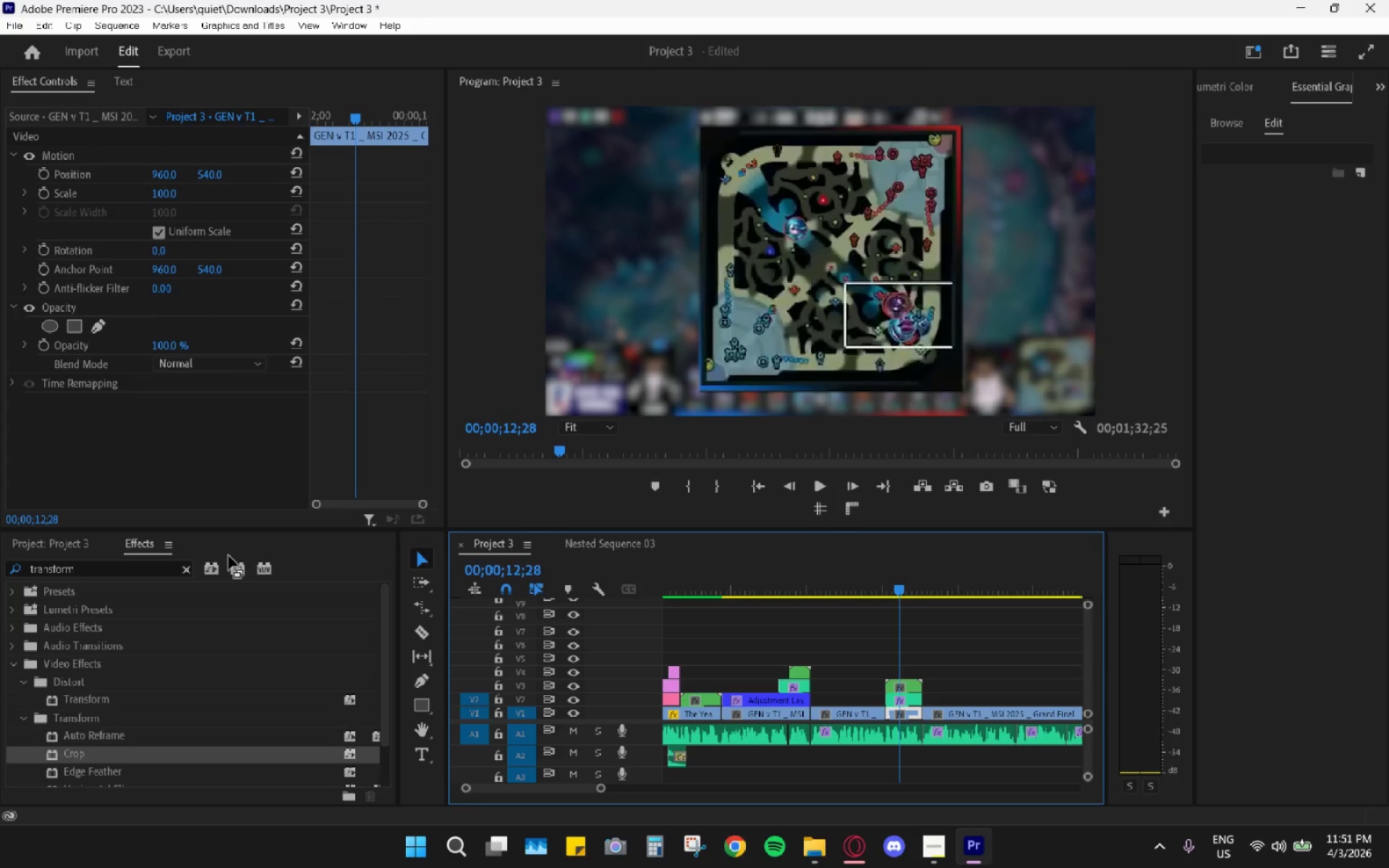 
wait(19.86)
 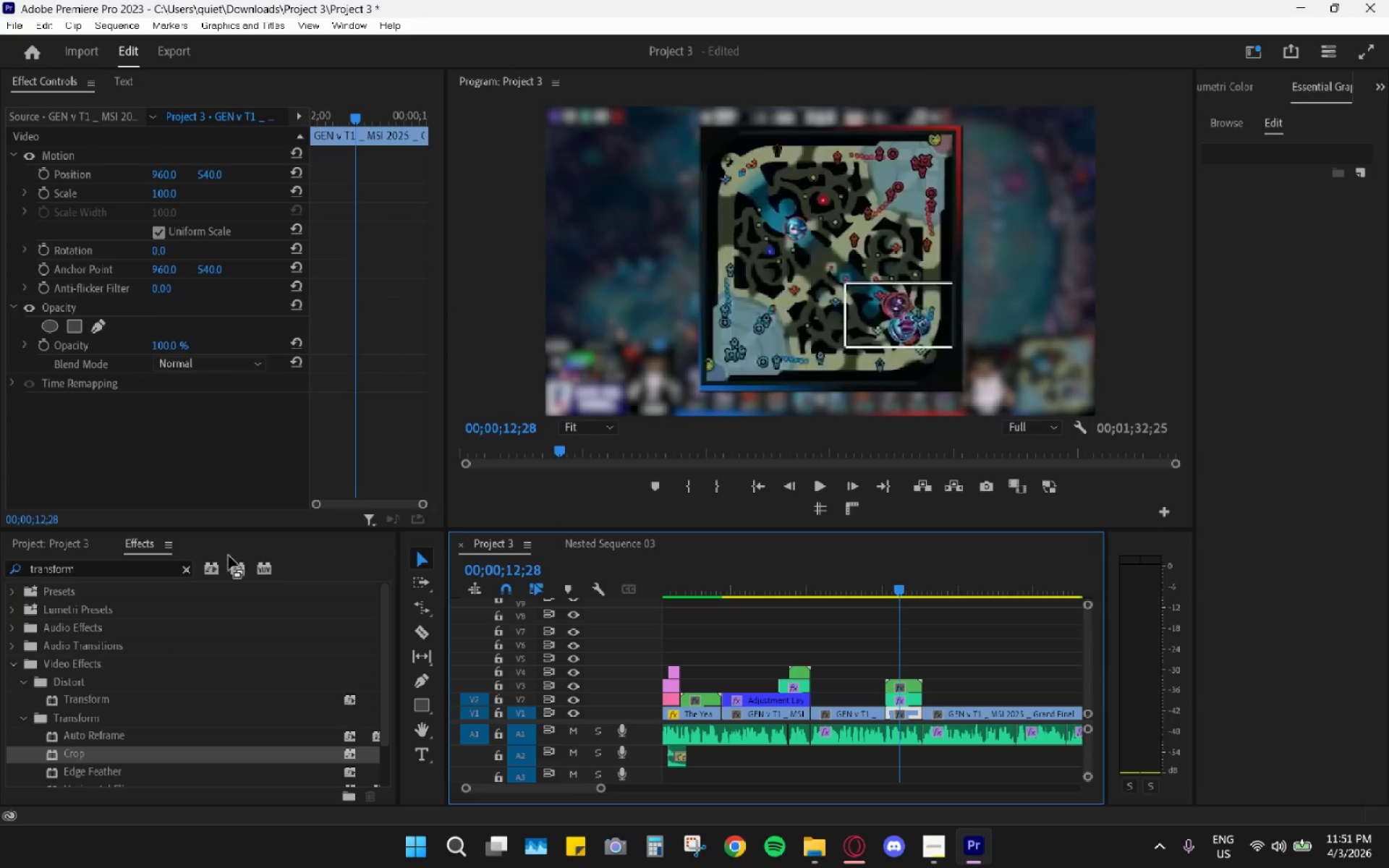 
left_click([185, 573])
 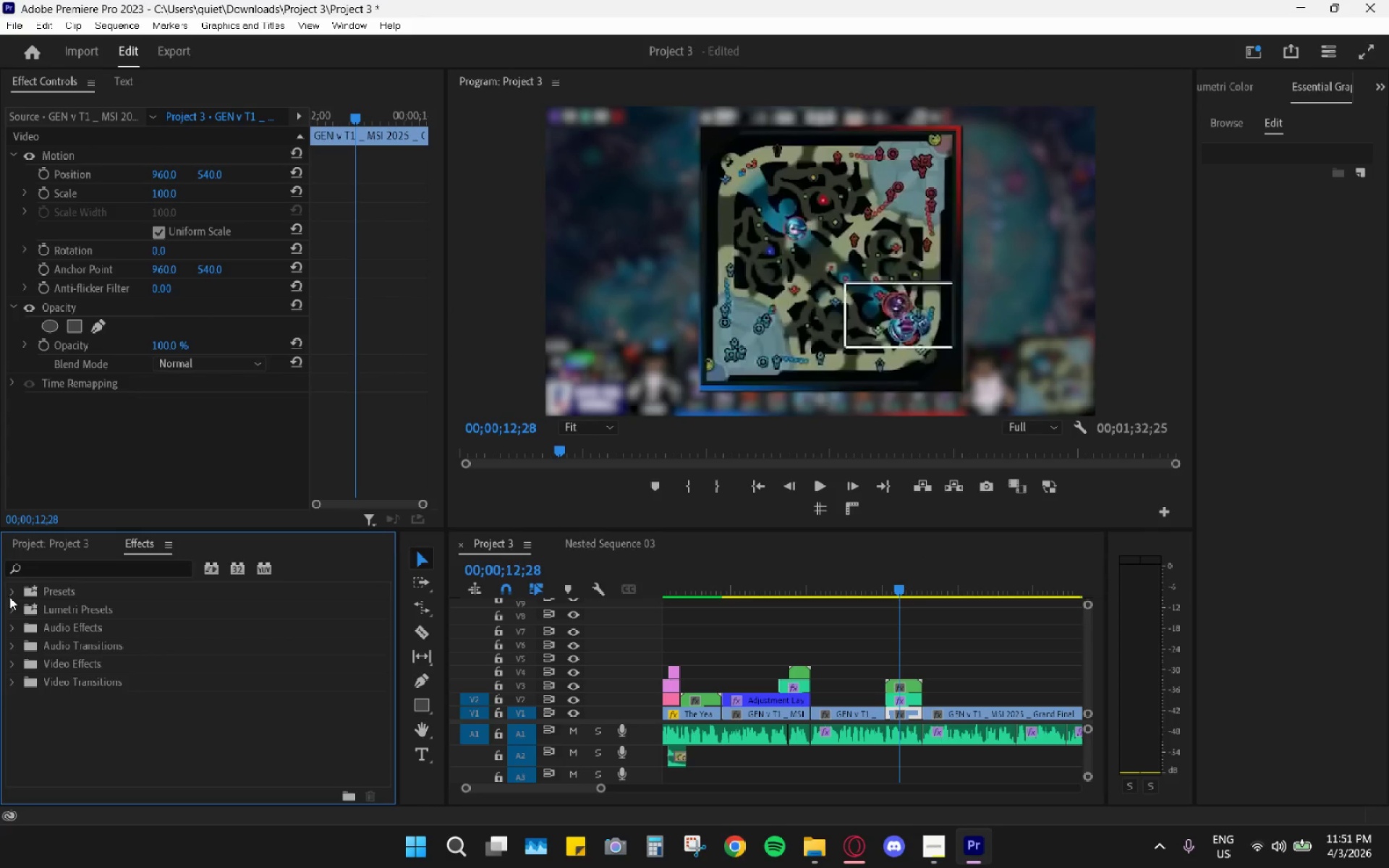 
left_click([12, 597])
 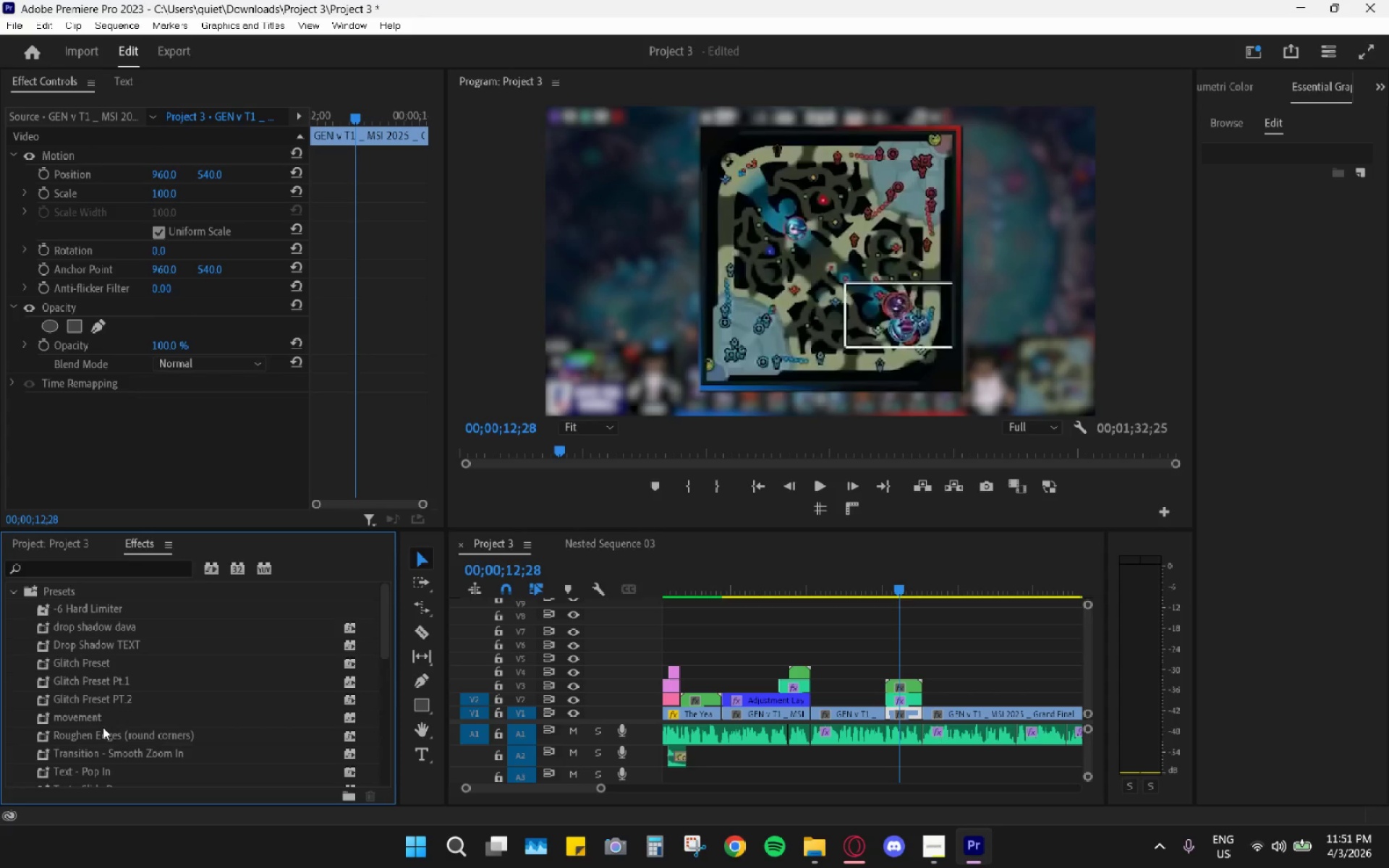 
left_click_drag(start_coordinate=[103, 737], to_coordinate=[915, 690])
 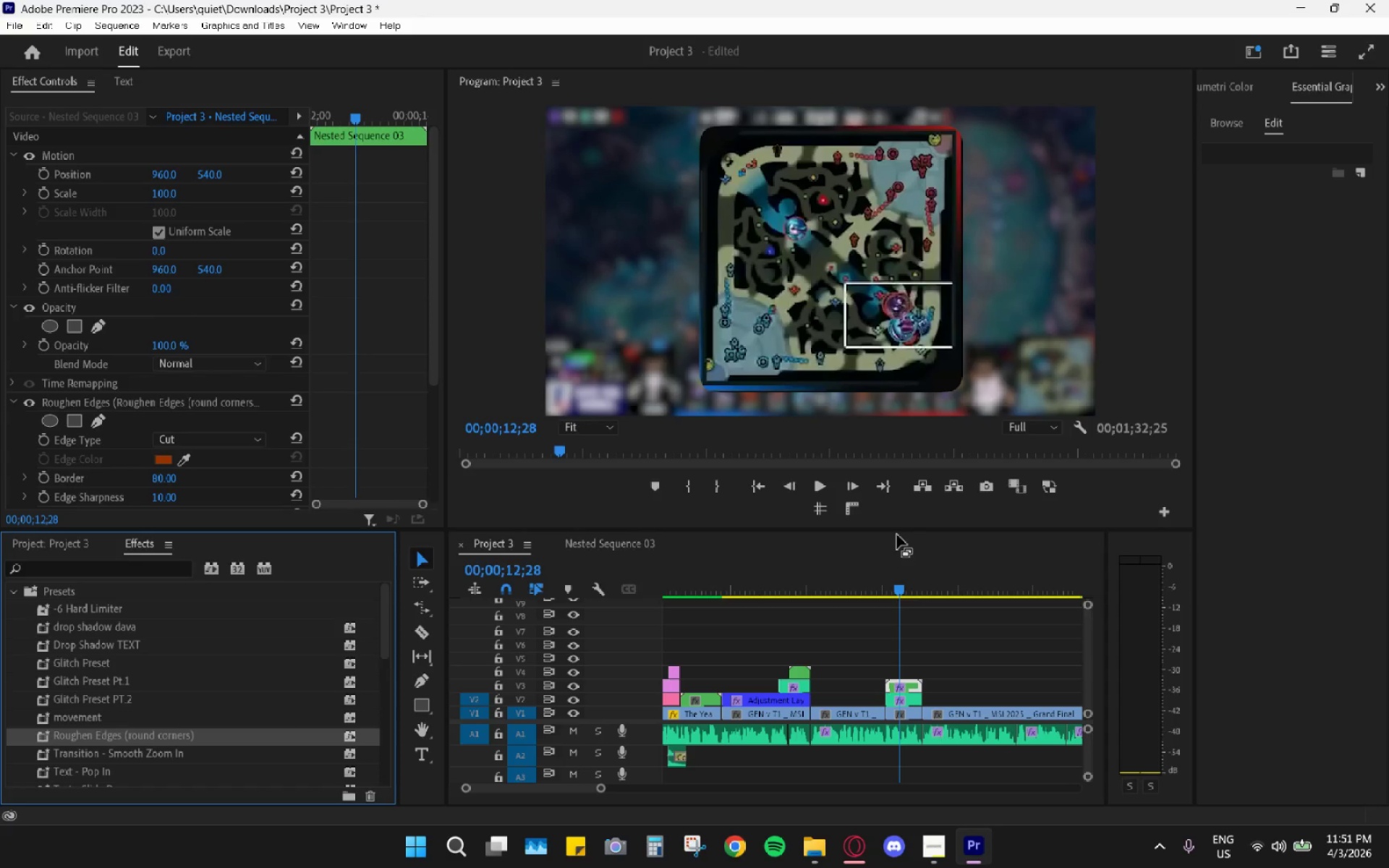 
left_click_drag(start_coordinate=[893, 589], to_coordinate=[914, 596])
 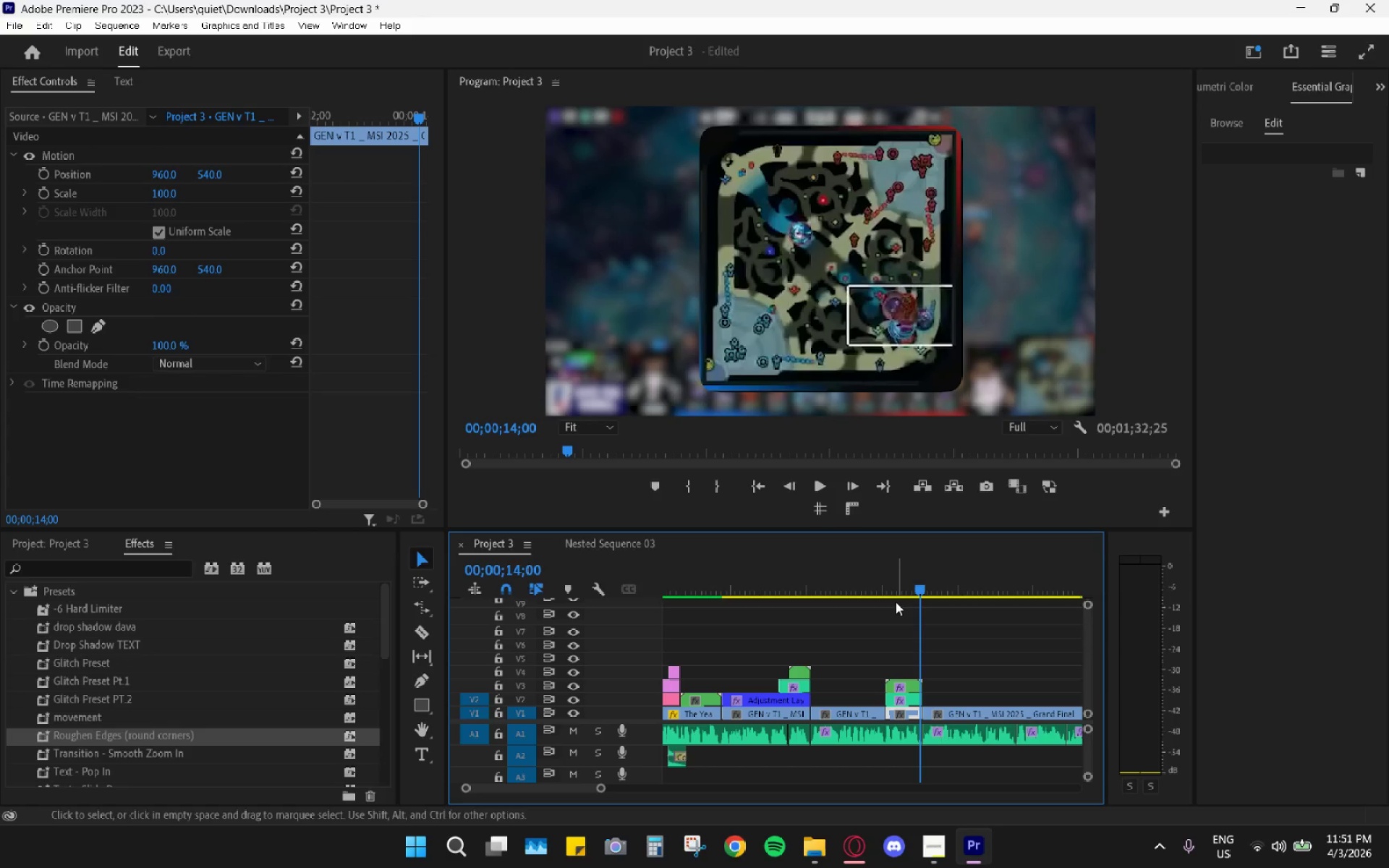 
wait(5.77)
 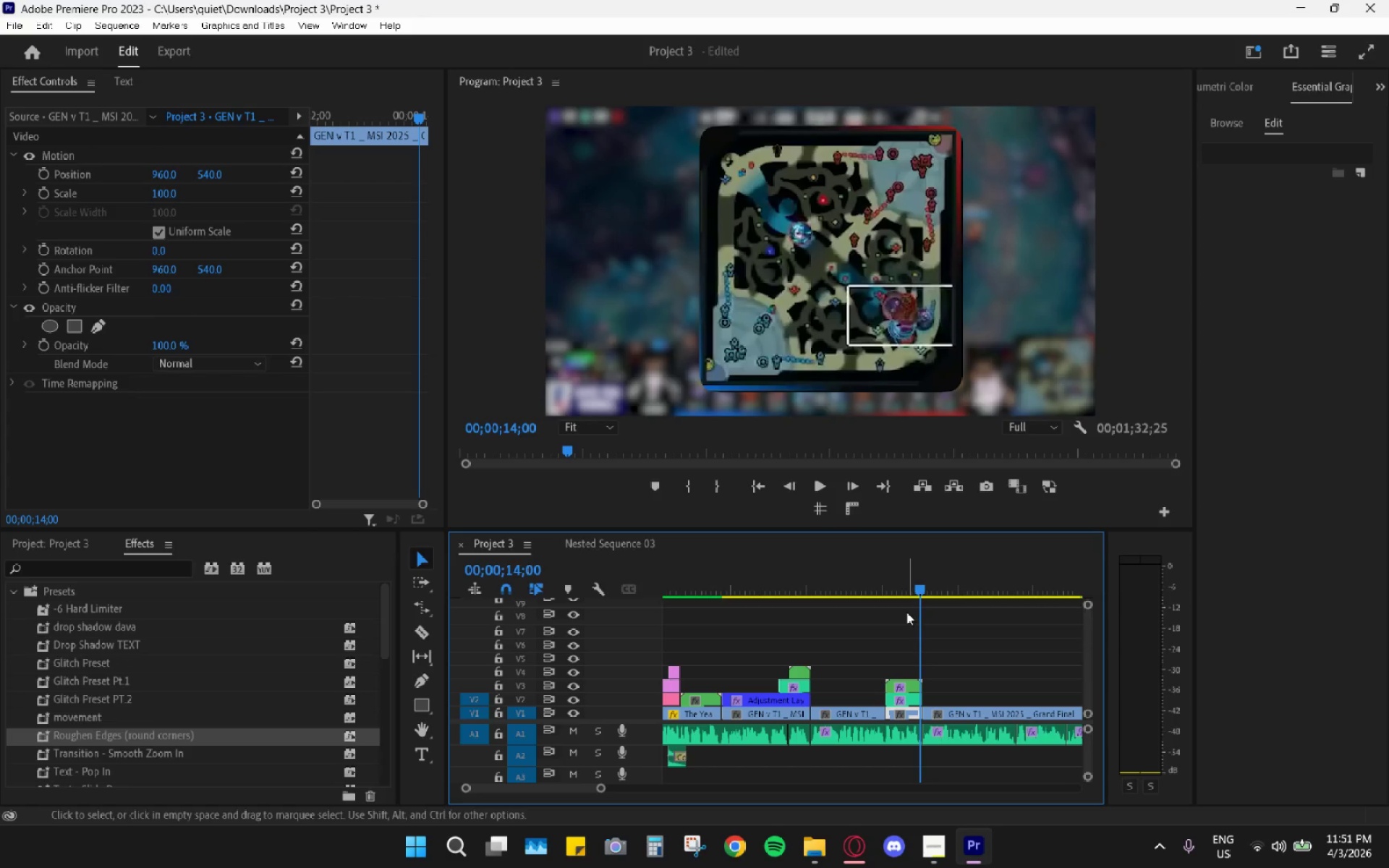 
double_click([909, 681])
 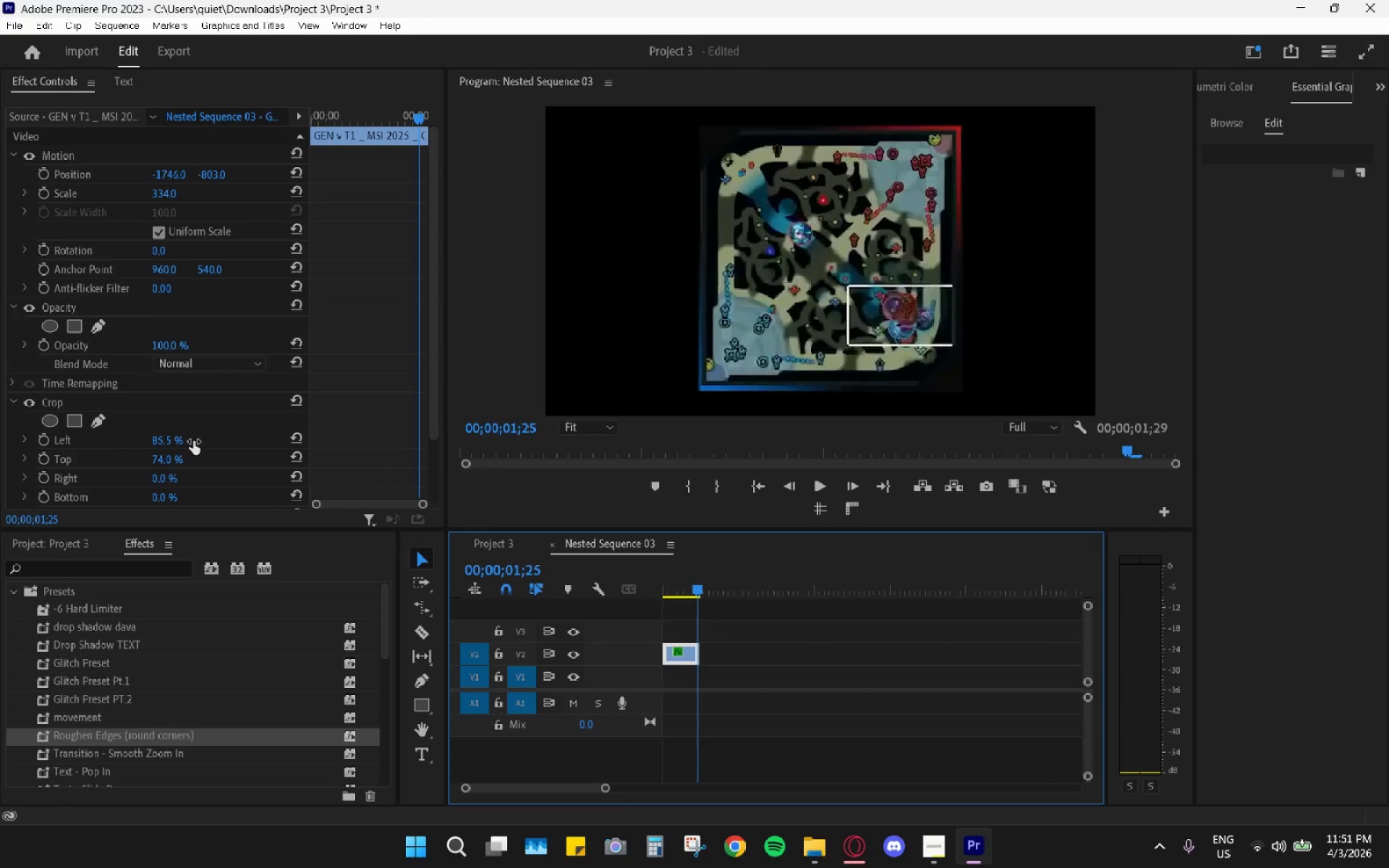 
left_click([173, 439])
 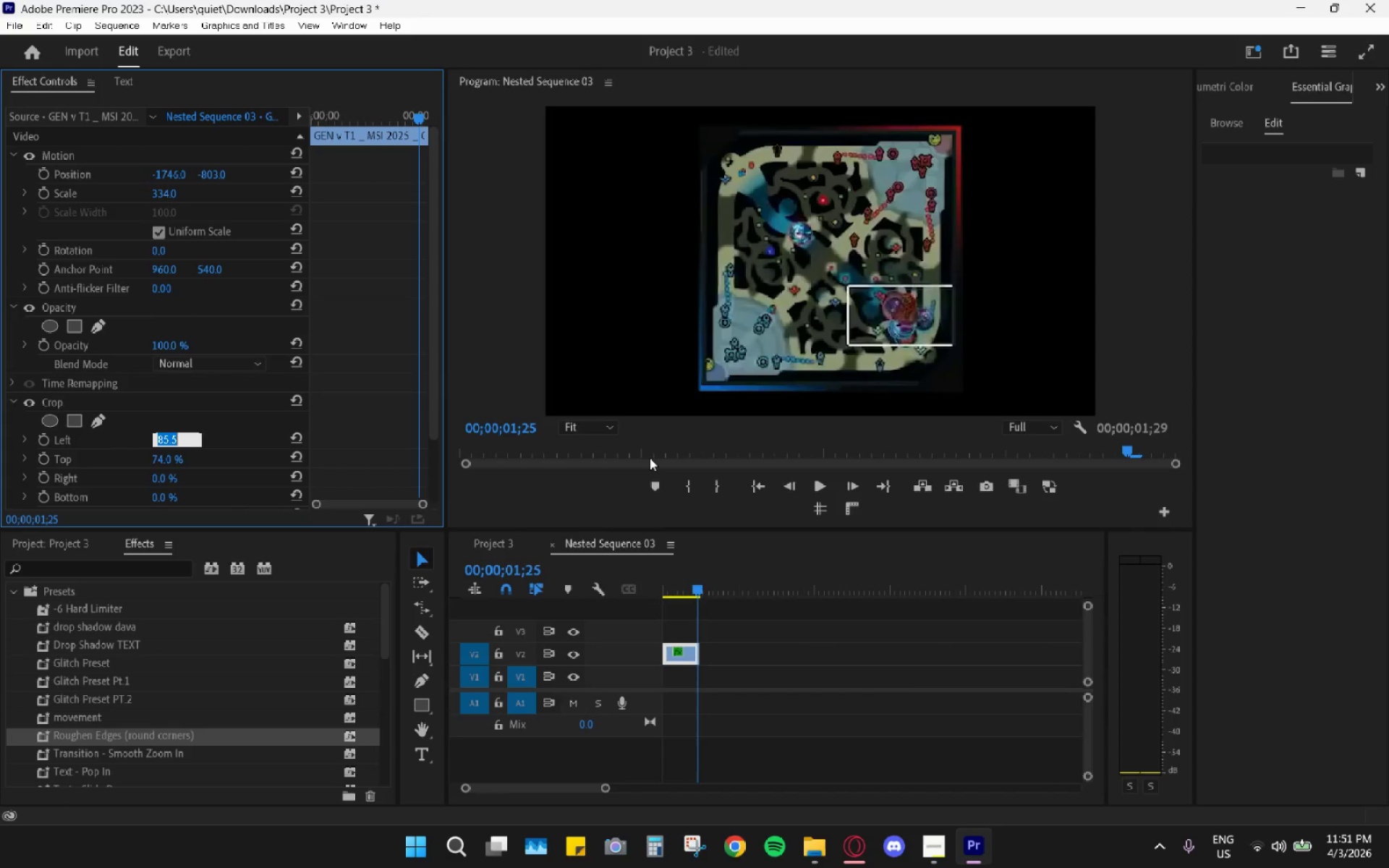 
key(Numpad8)
 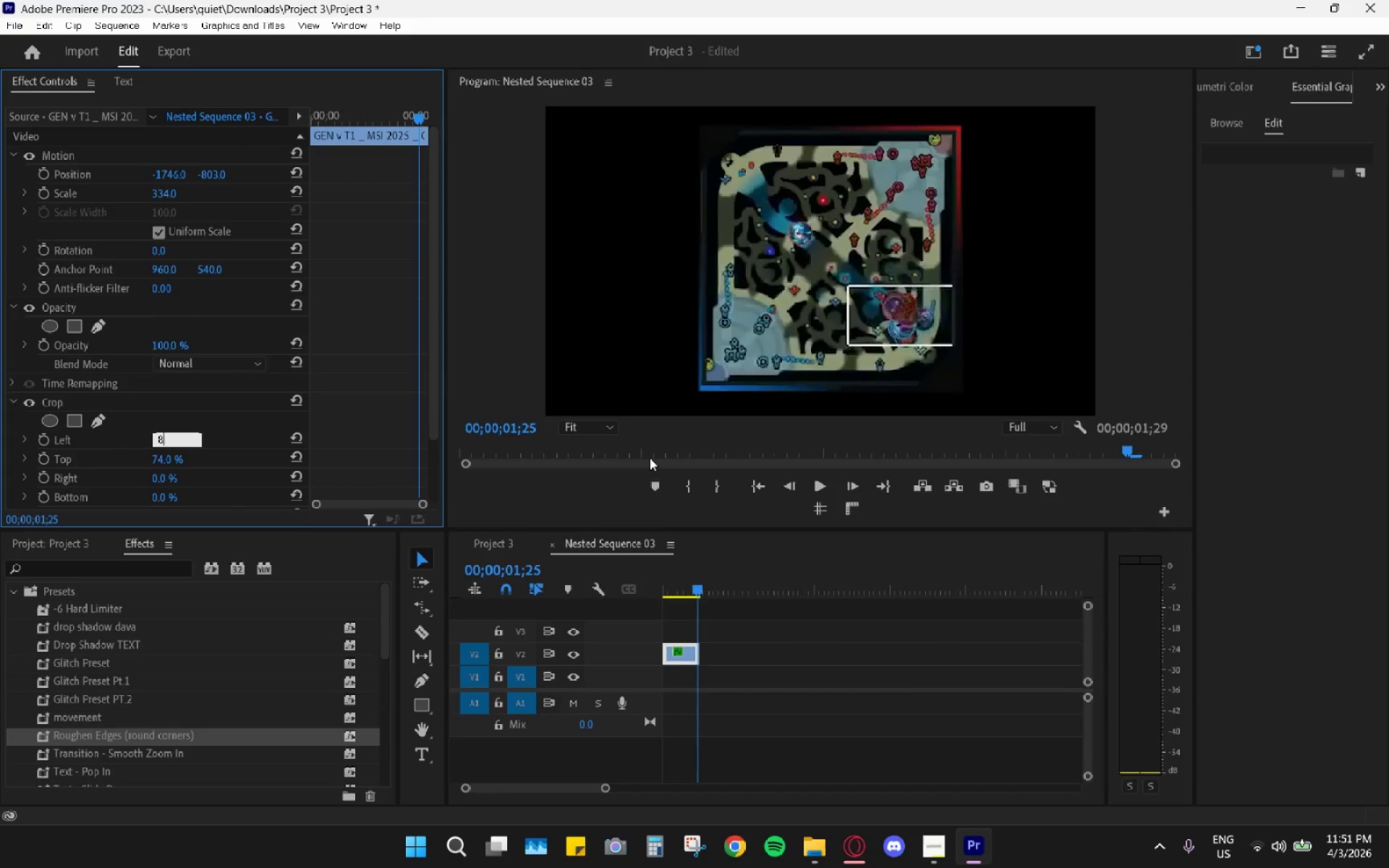 
key(Numpad5)
 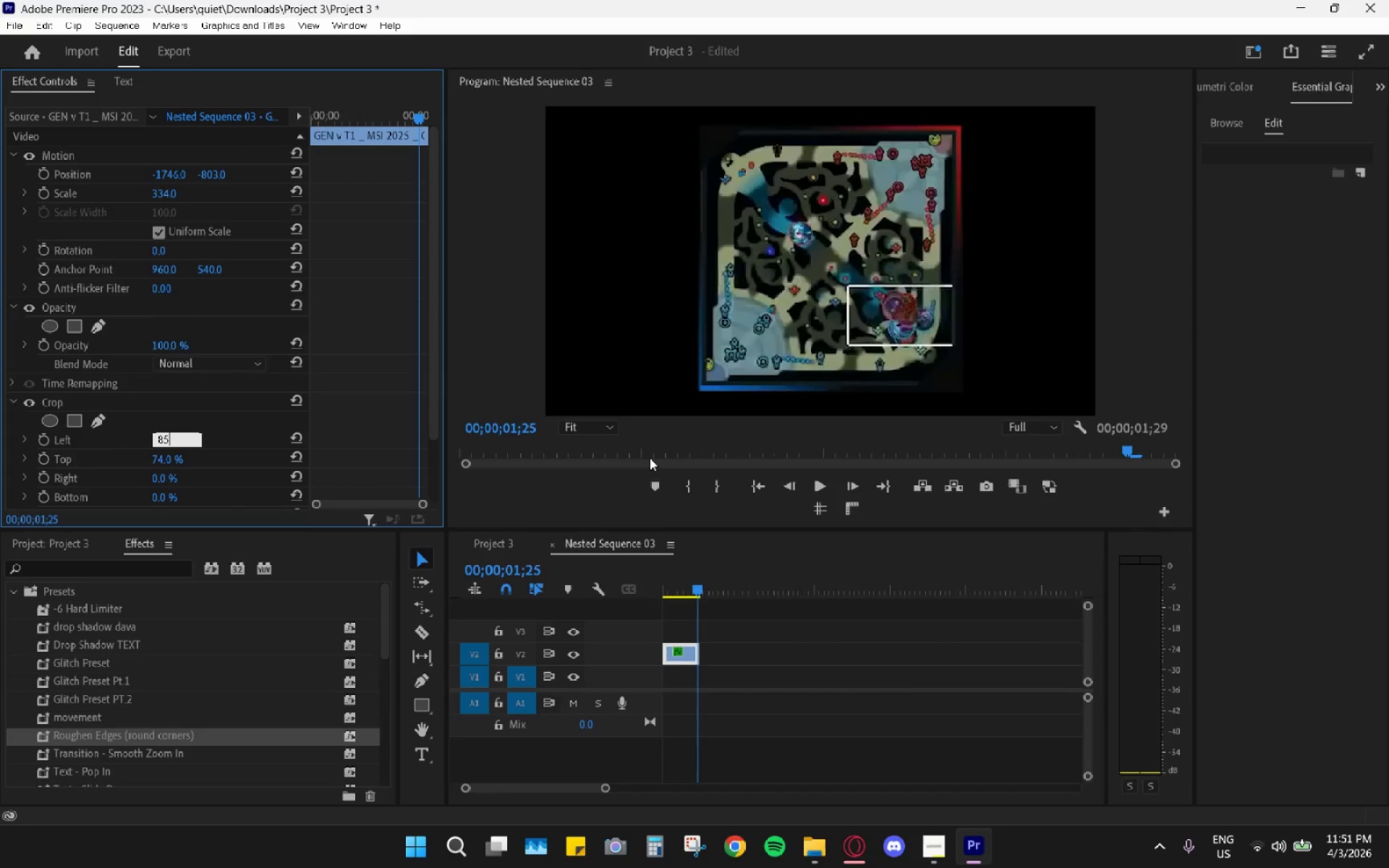 
key(Enter)
 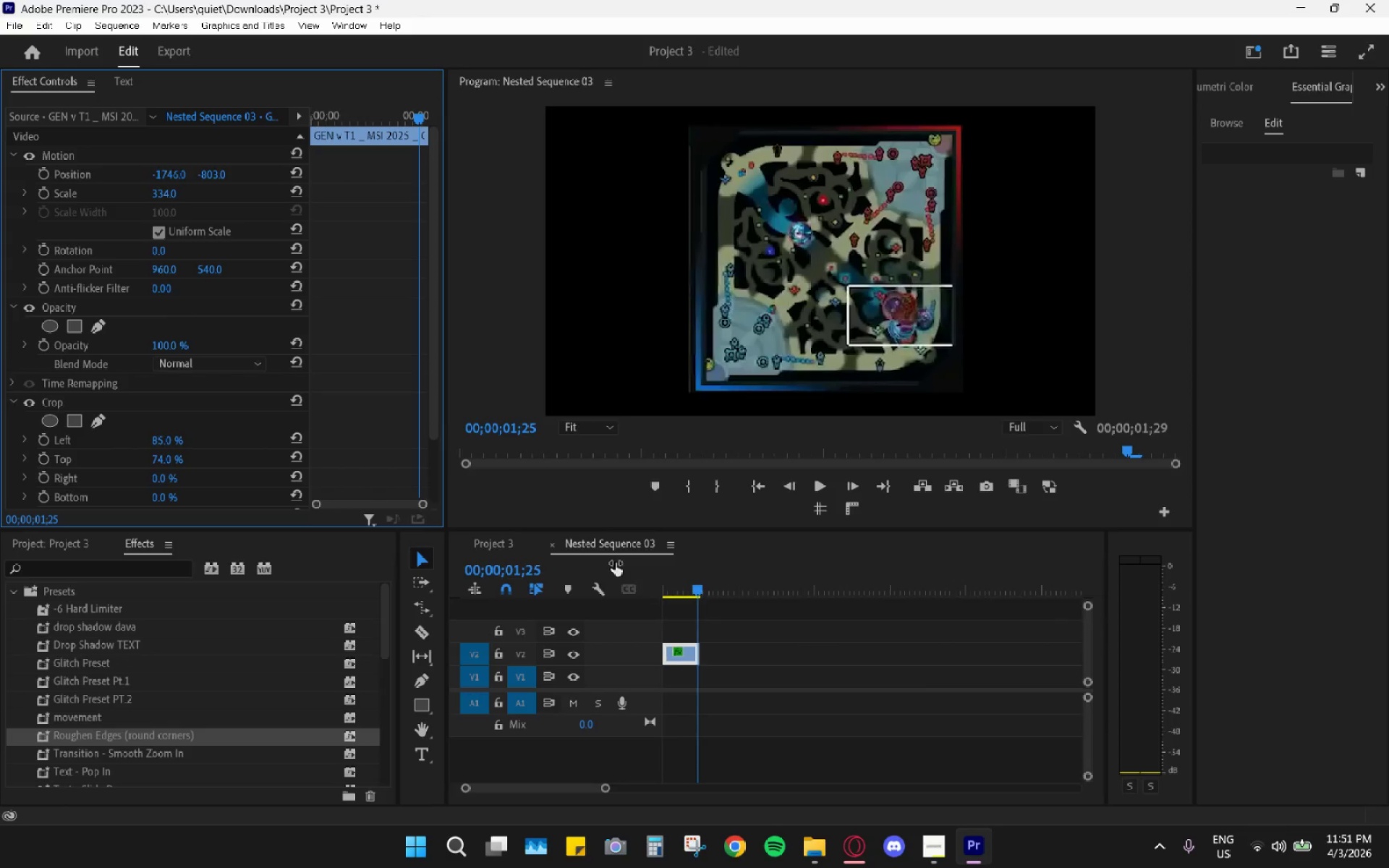 
left_click([502, 545])
 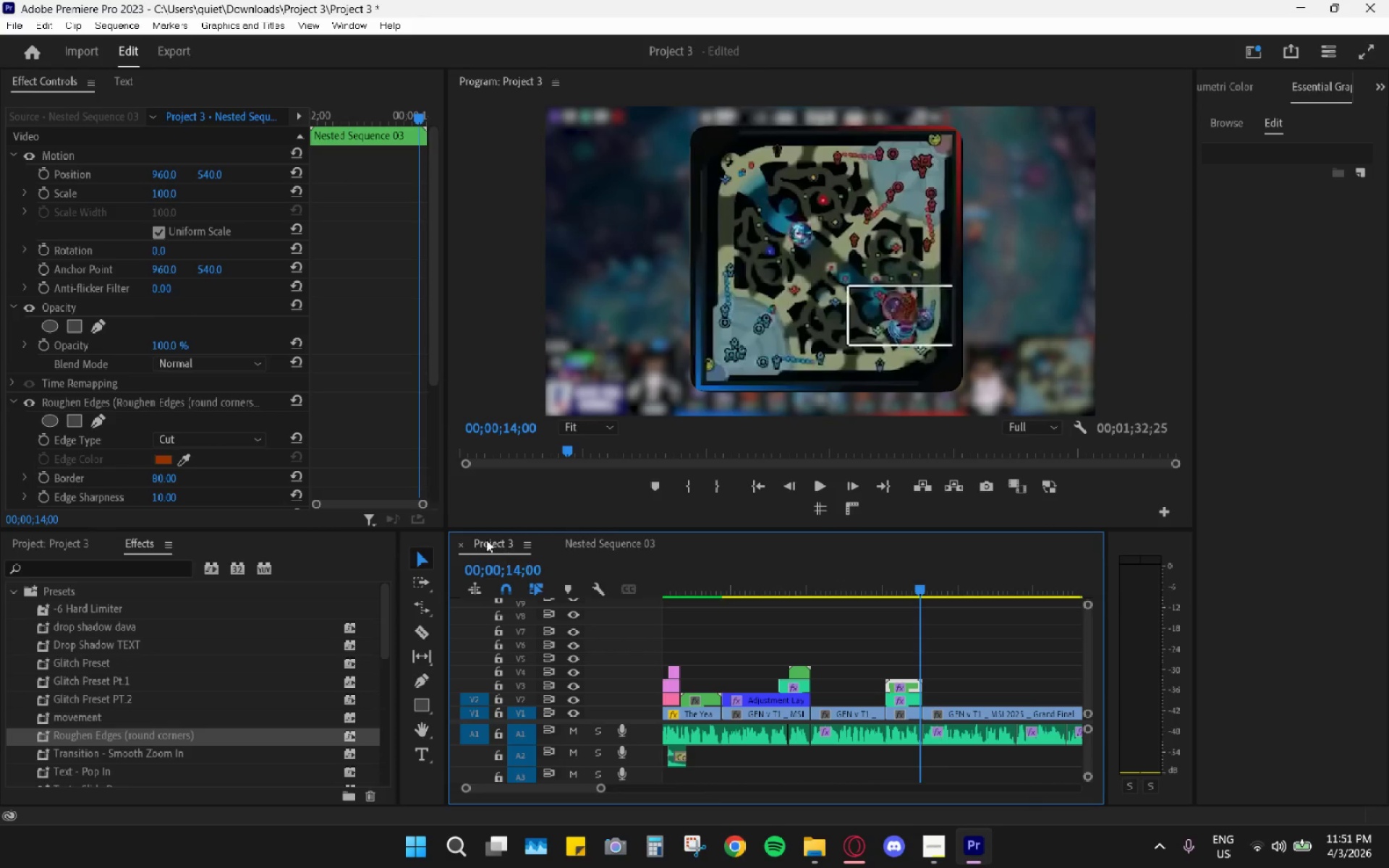 
double_click([909, 686])
 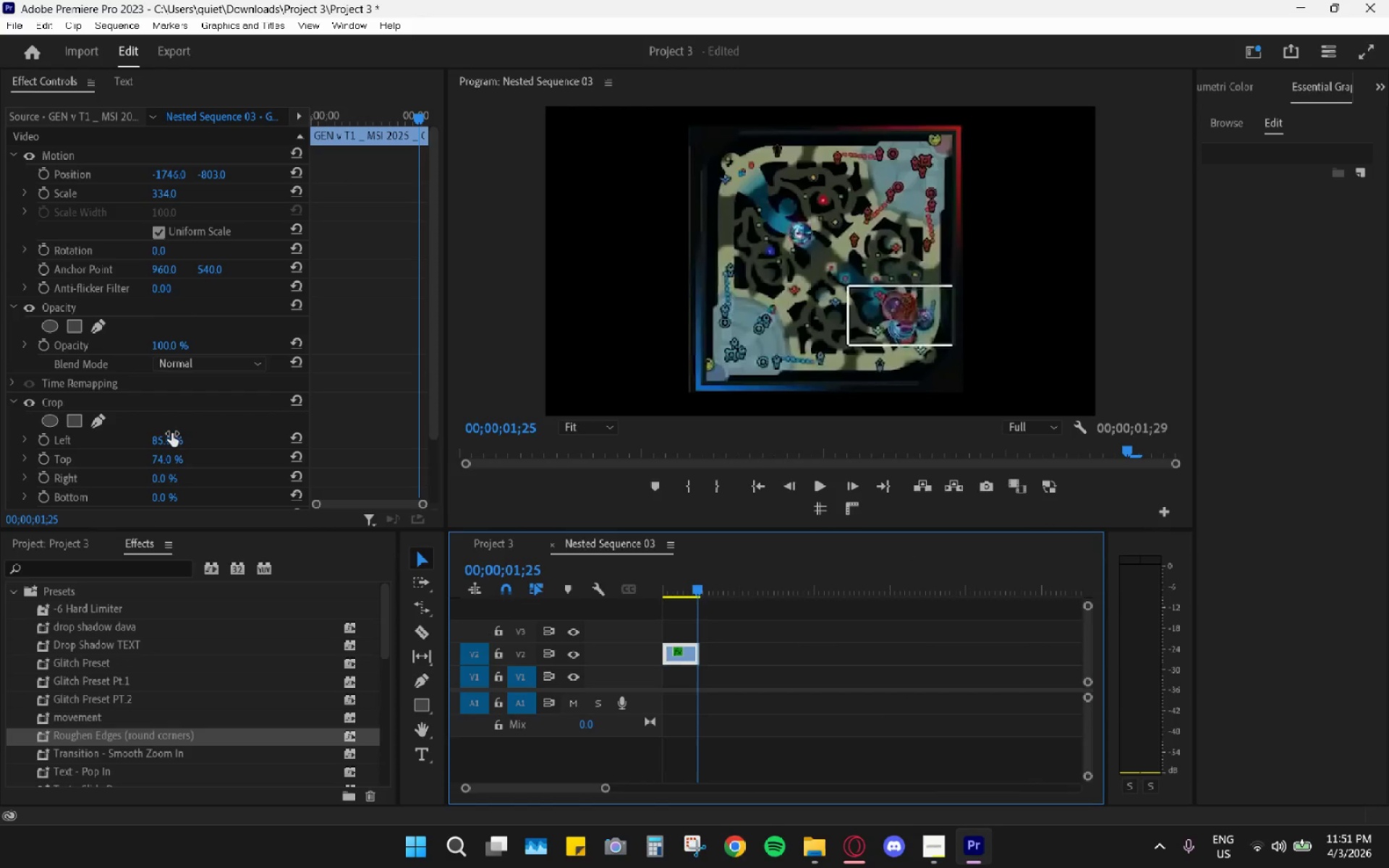 
left_click([166, 436])
 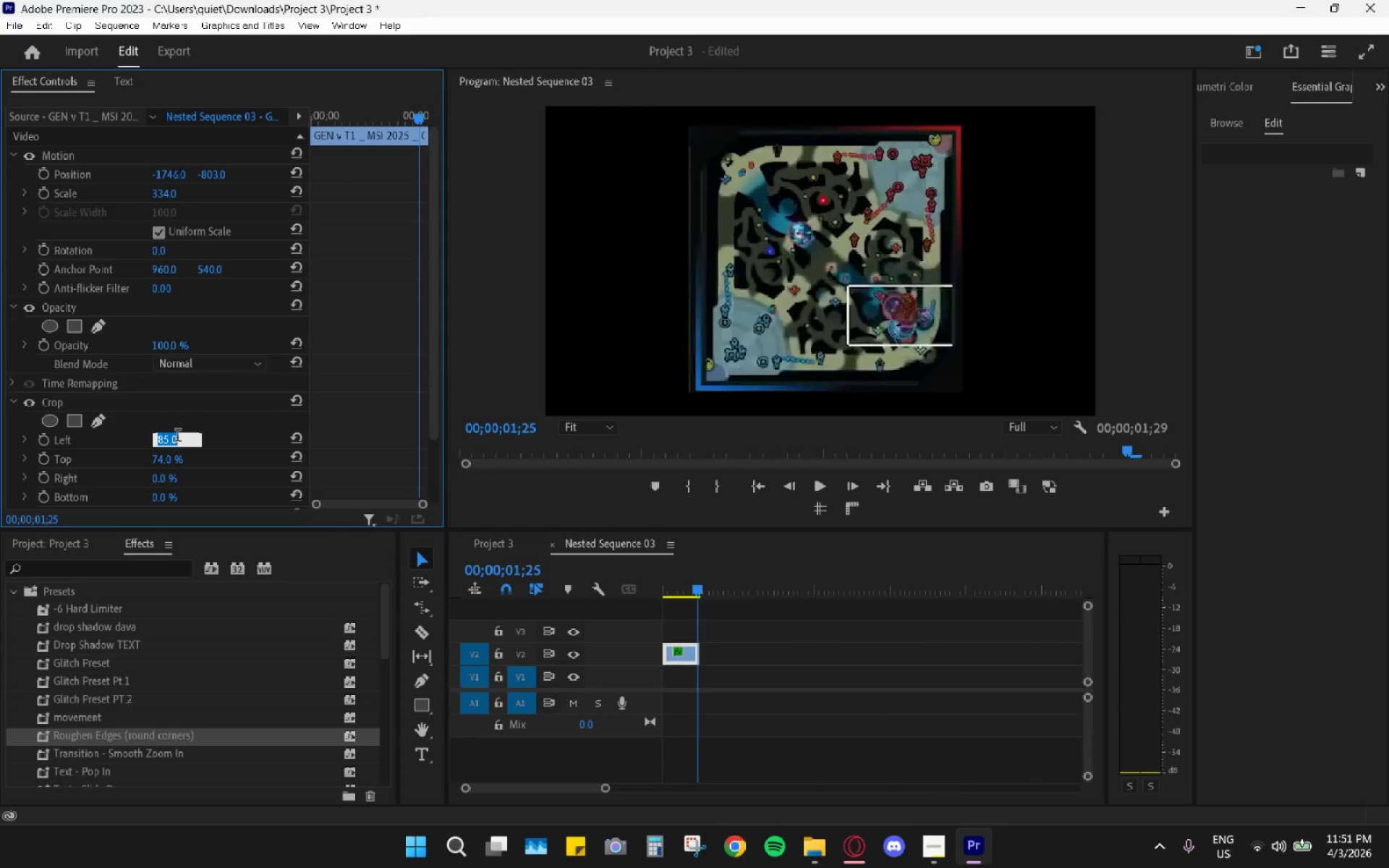 
key(Numpad8)
 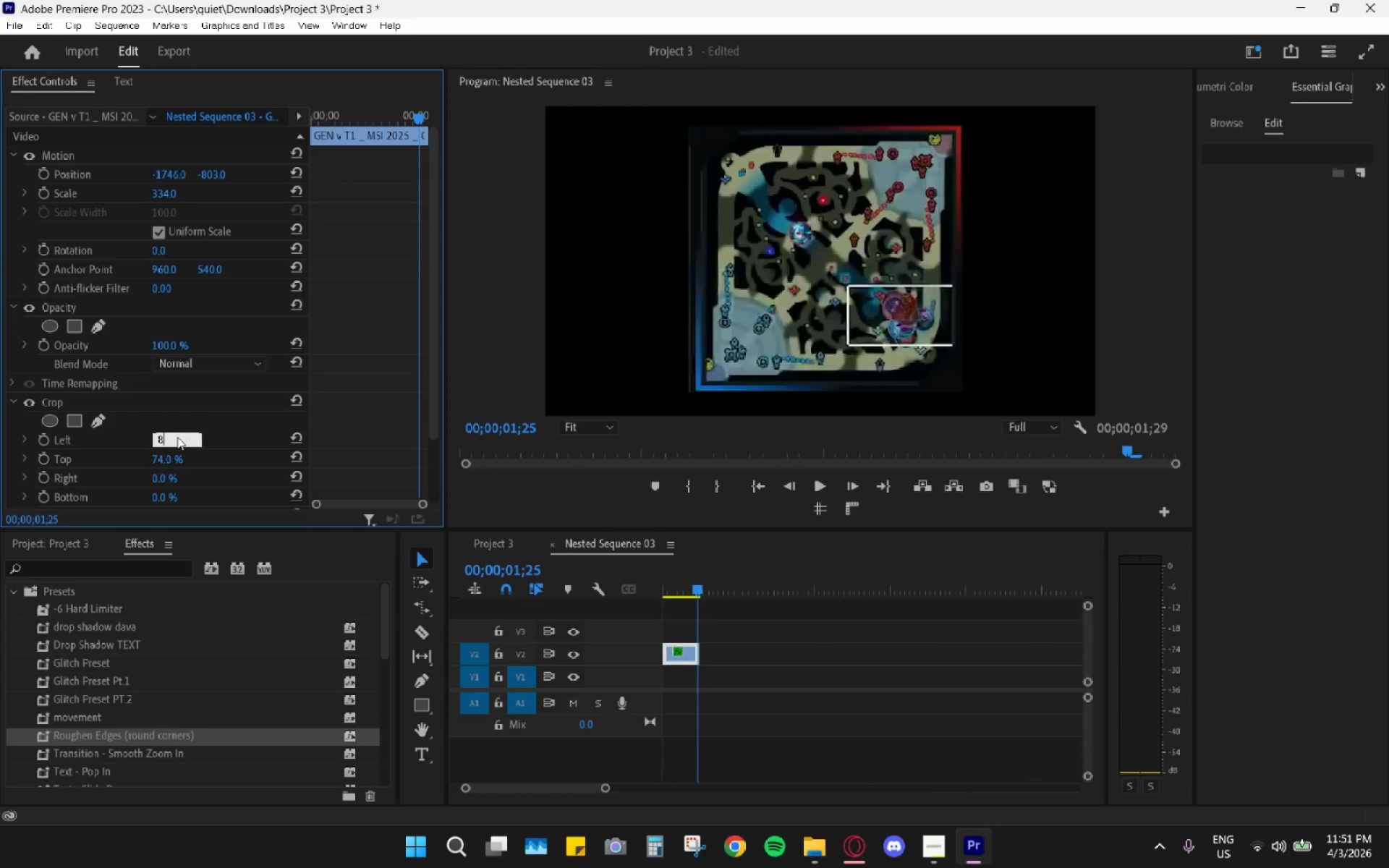 
key(Numpad5)
 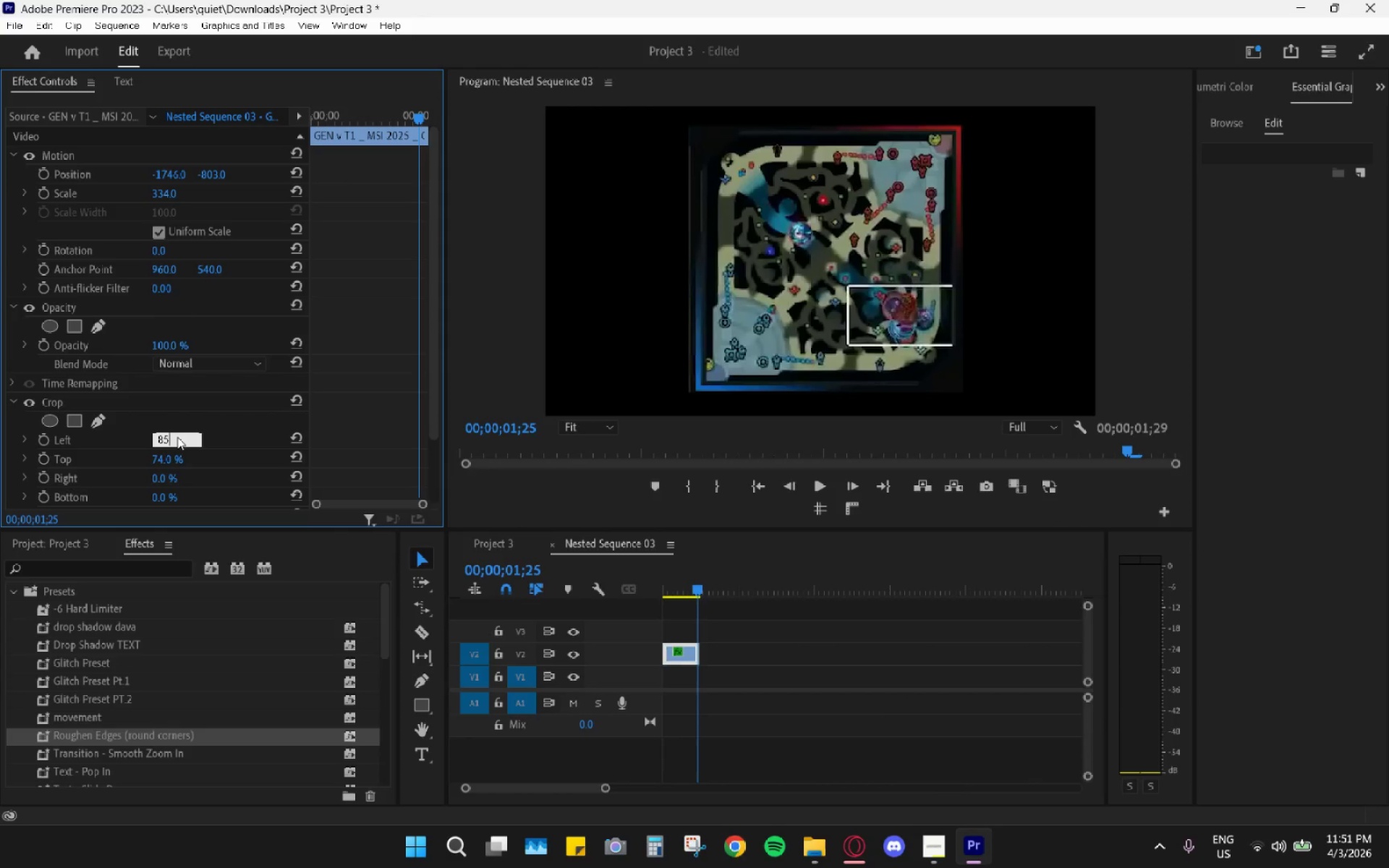 
key(NumpadDecimal)
 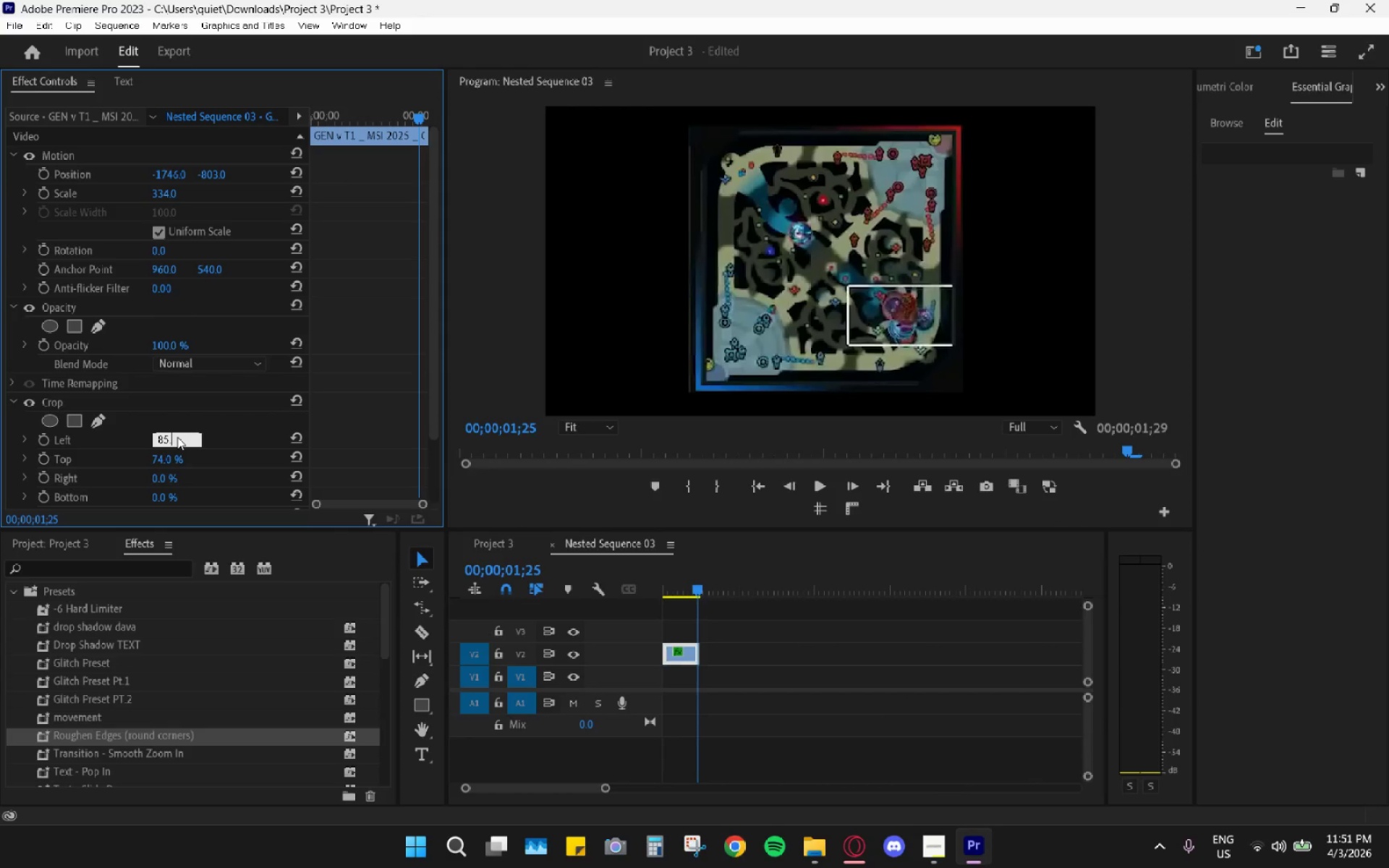 
key(Numpad1)
 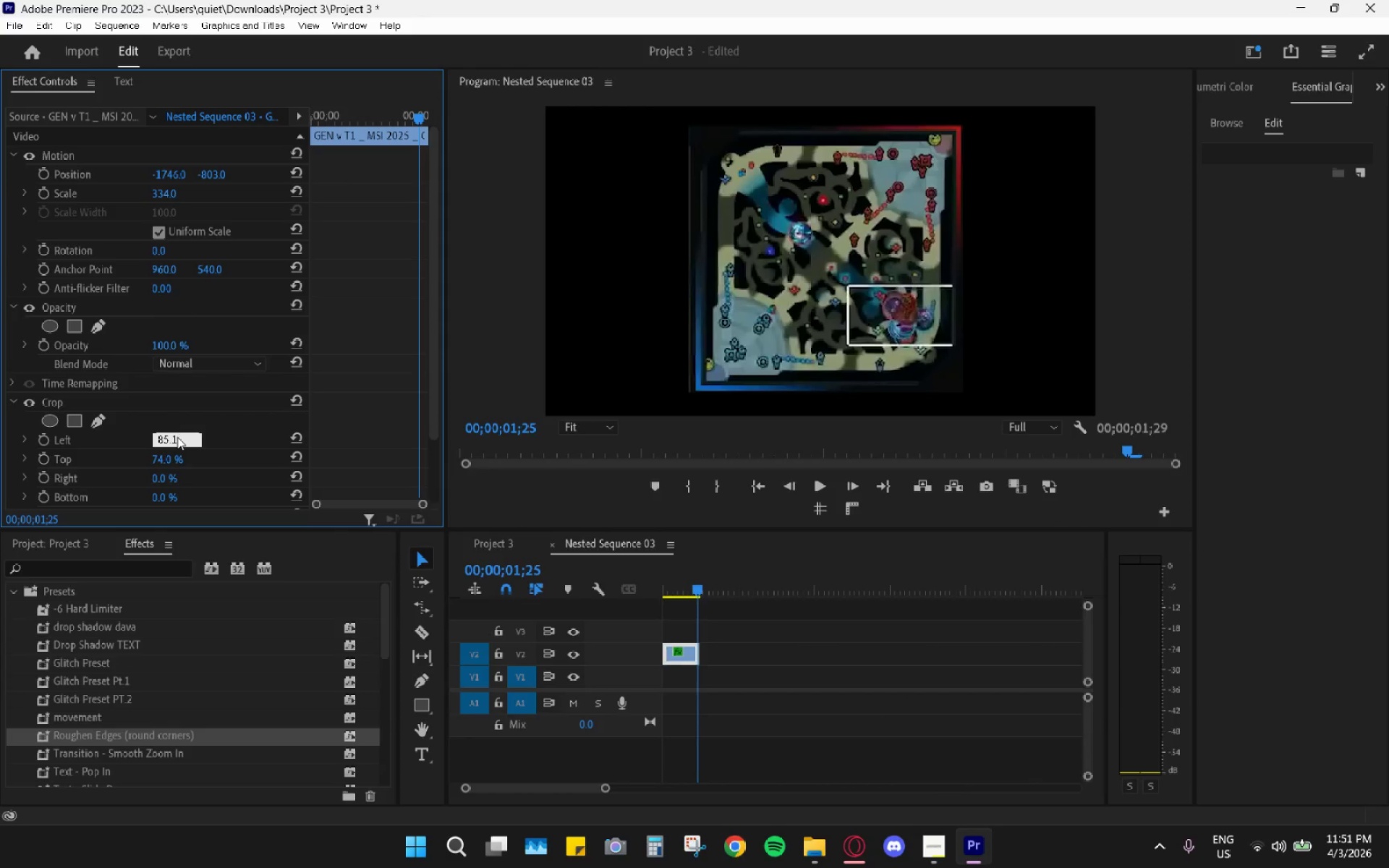 
key(Enter)
 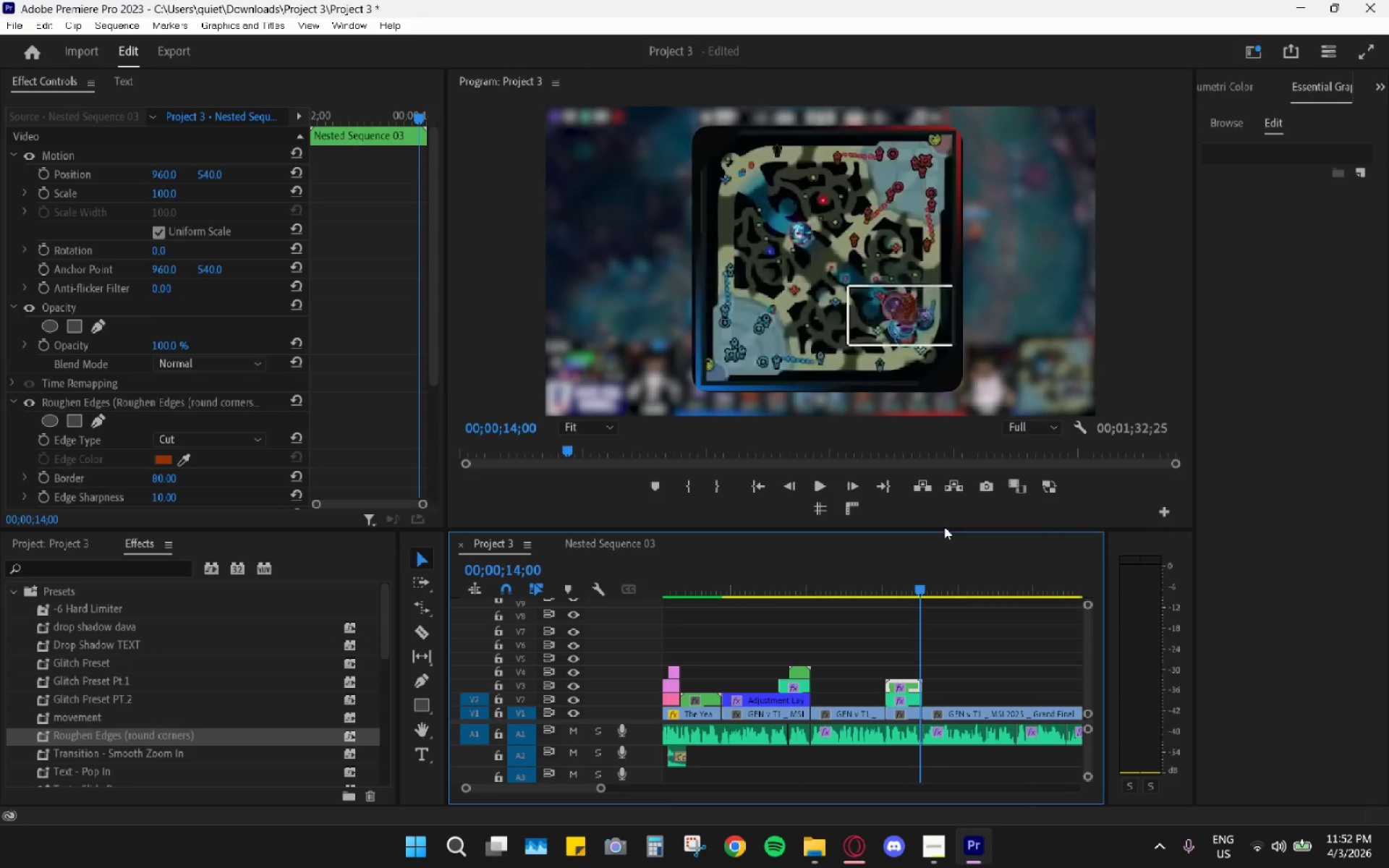 
wait(10.95)
 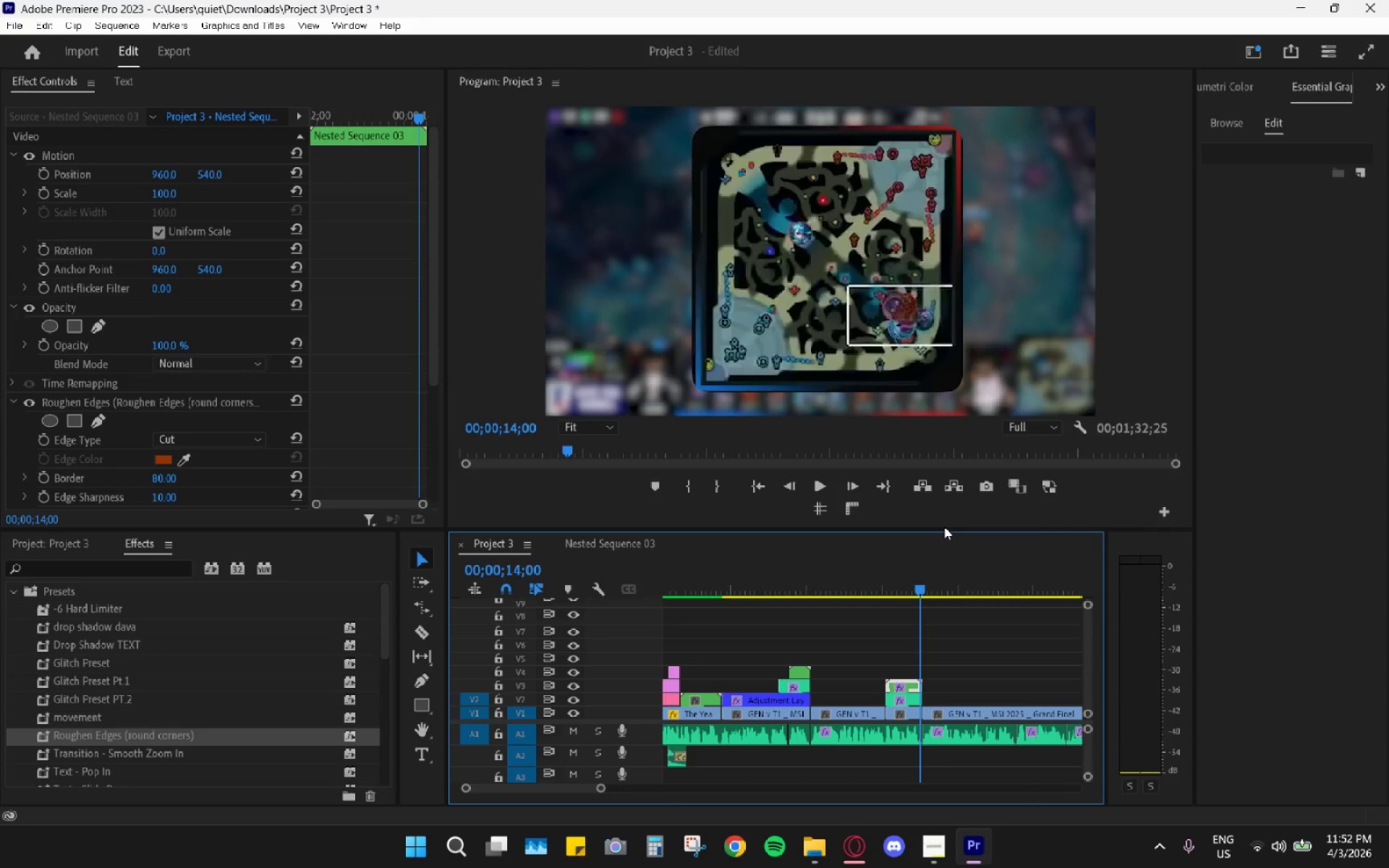 
left_click_drag(start_coordinate=[901, 581], to_coordinate=[622, 580])
 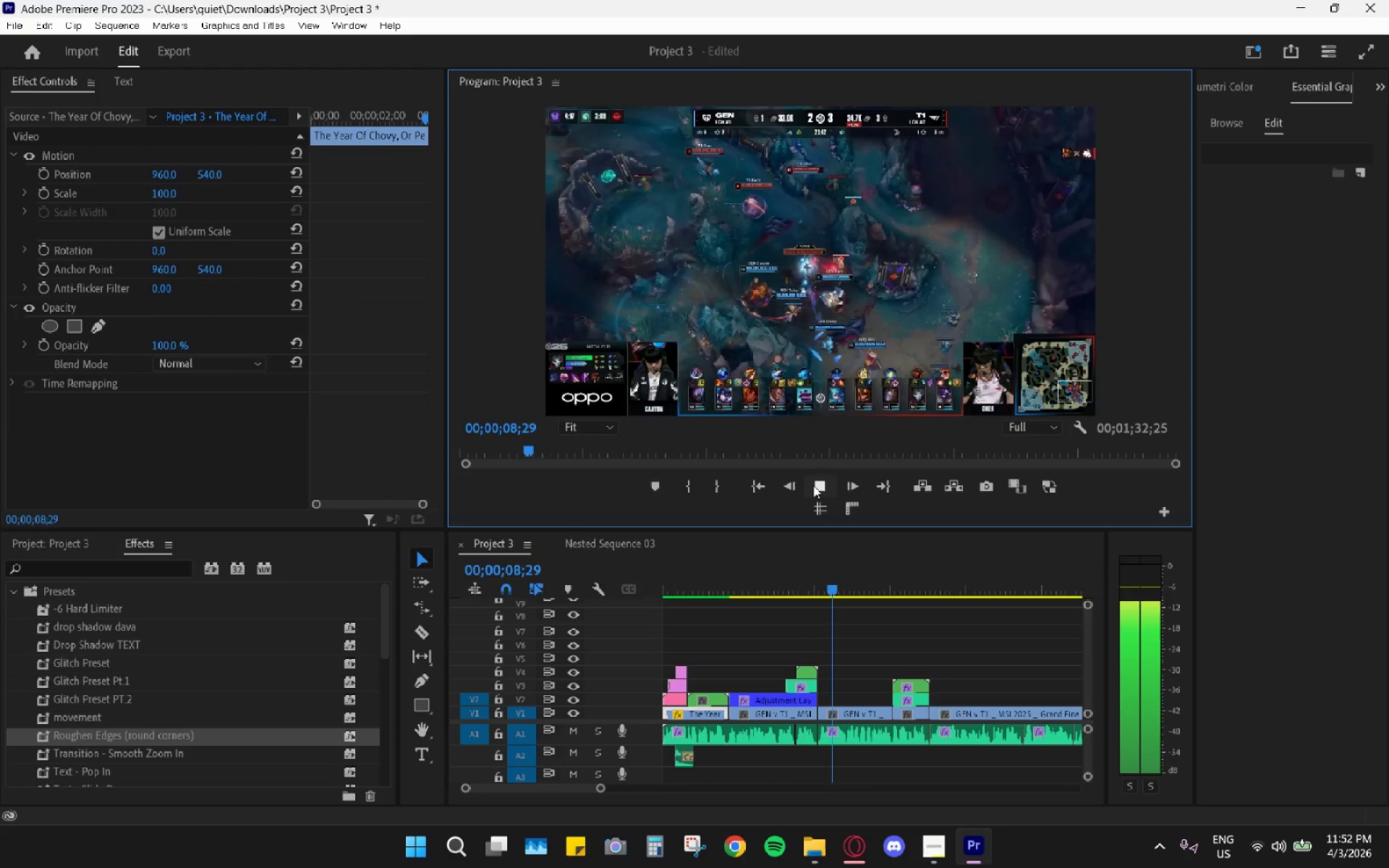 
wait(14.95)
 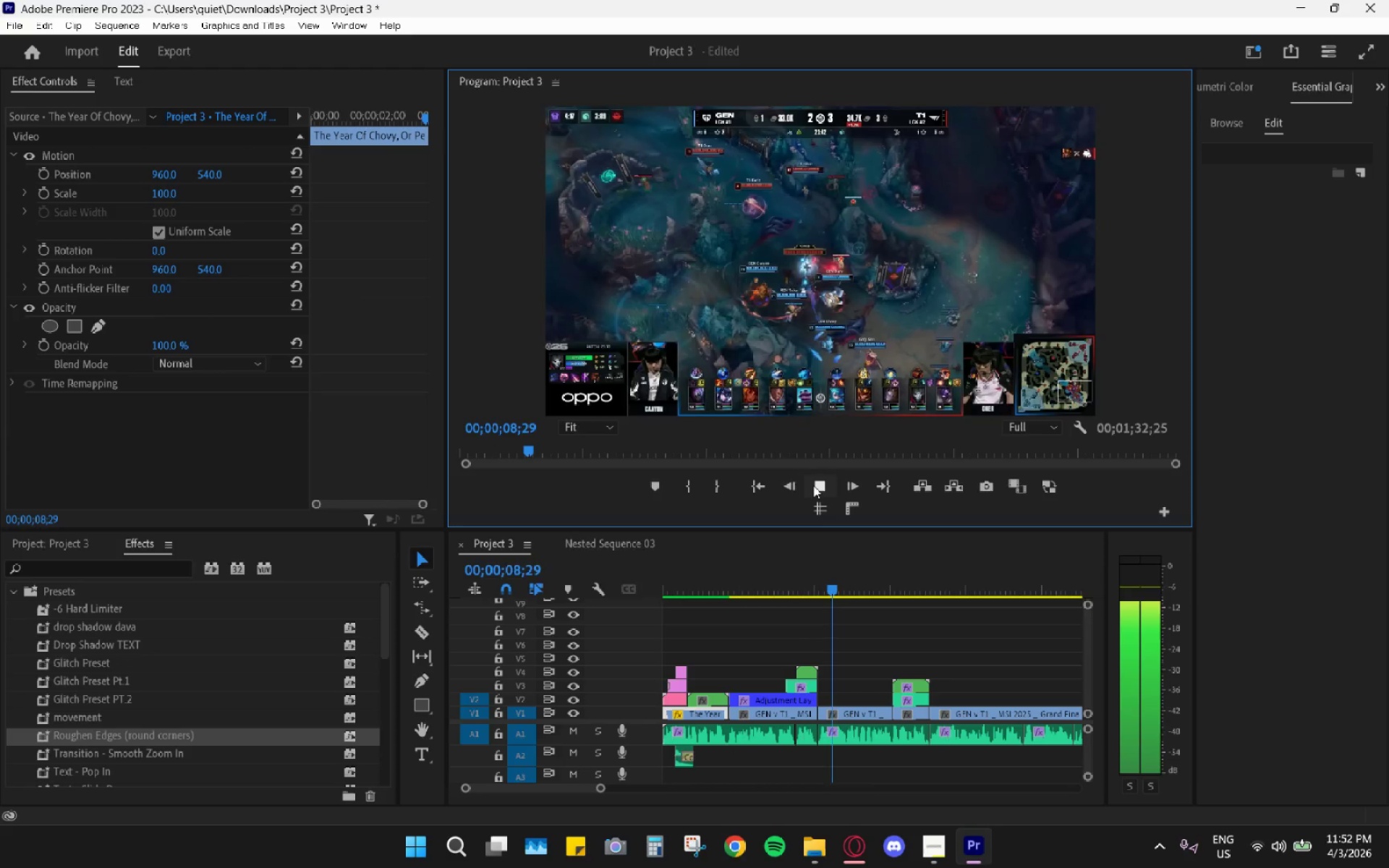 
left_click([813, 485])
 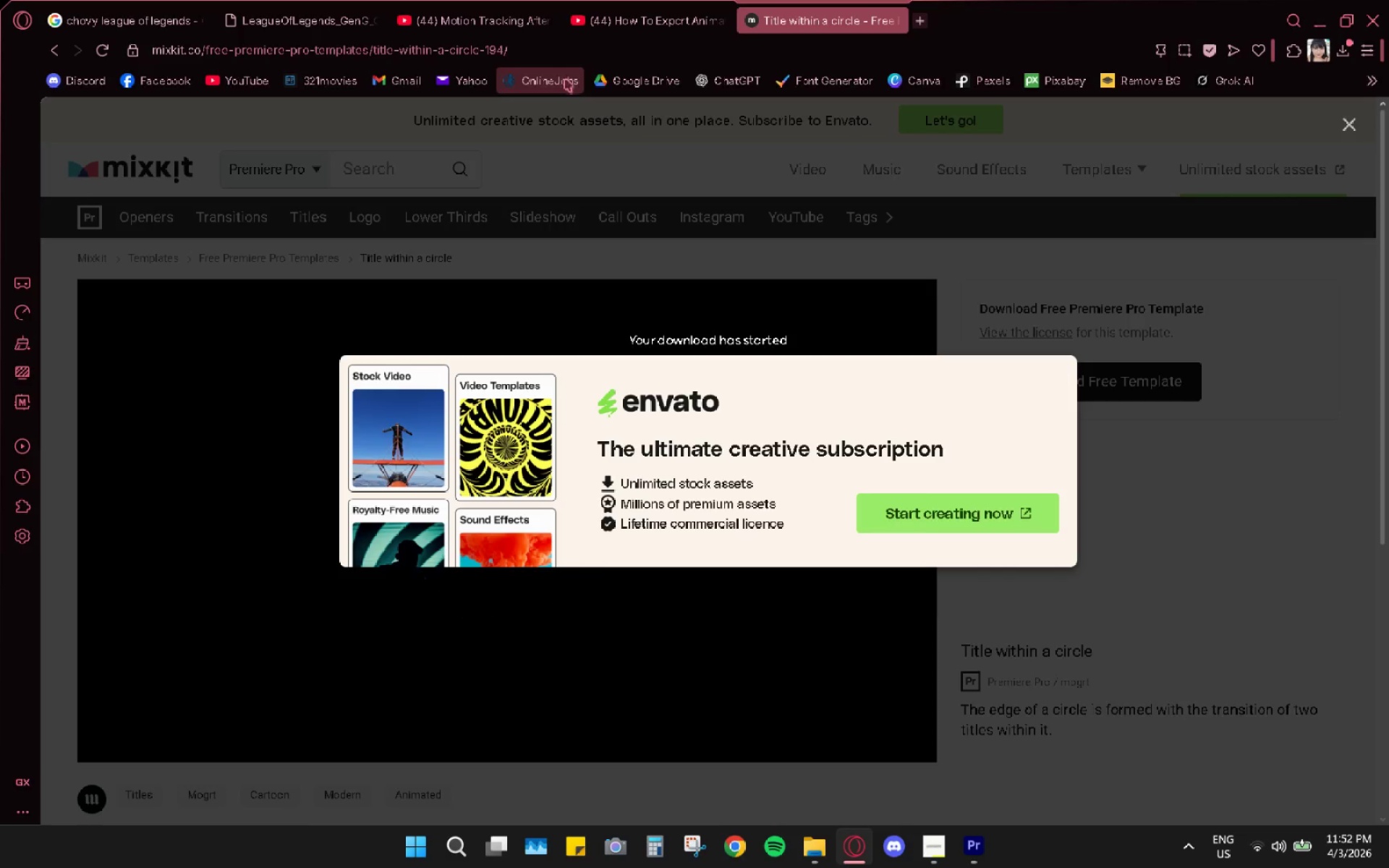 
wait(8.2)
 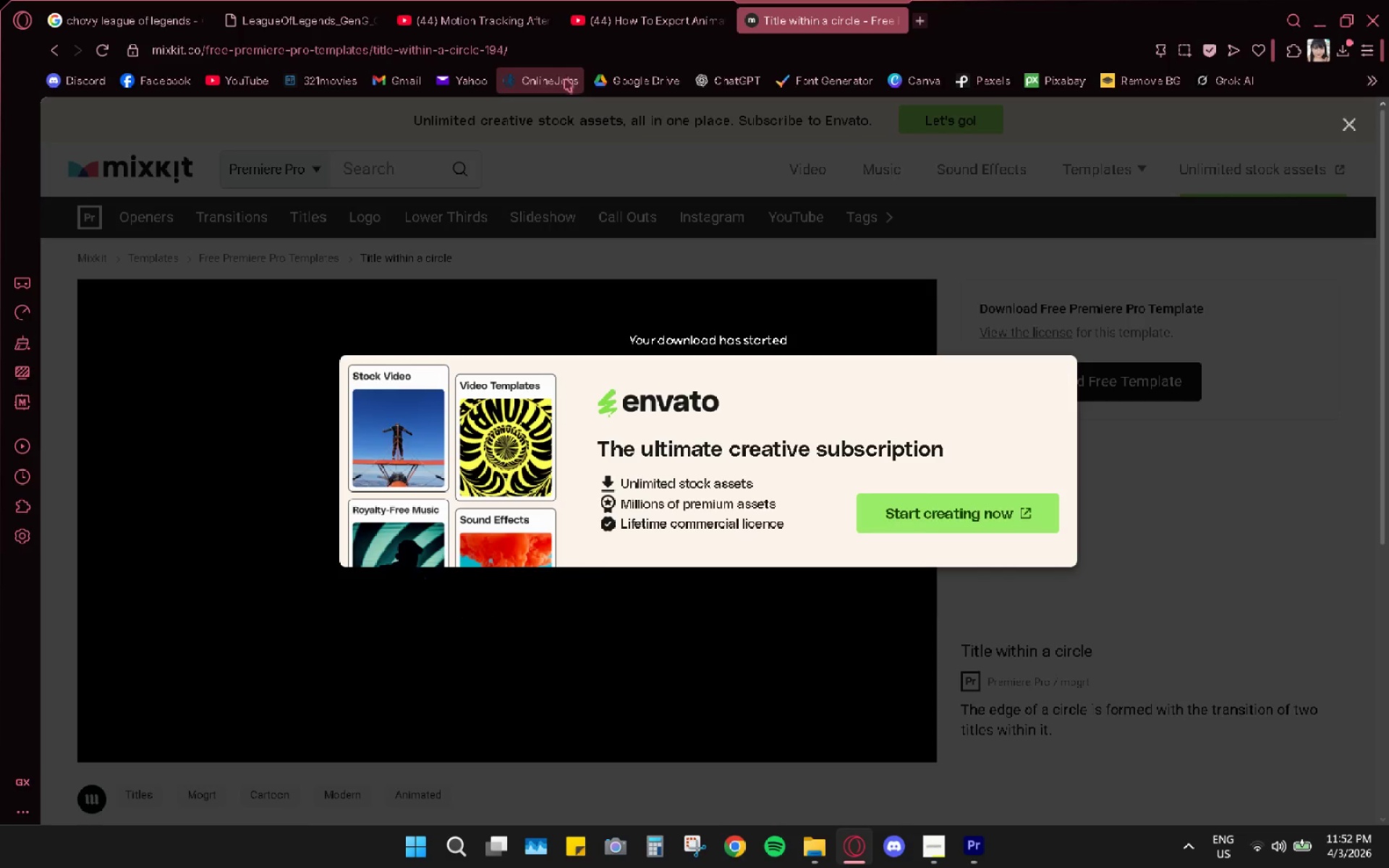 
left_click_drag(start_coordinate=[655, 811], to_coordinate=[524, 799])
 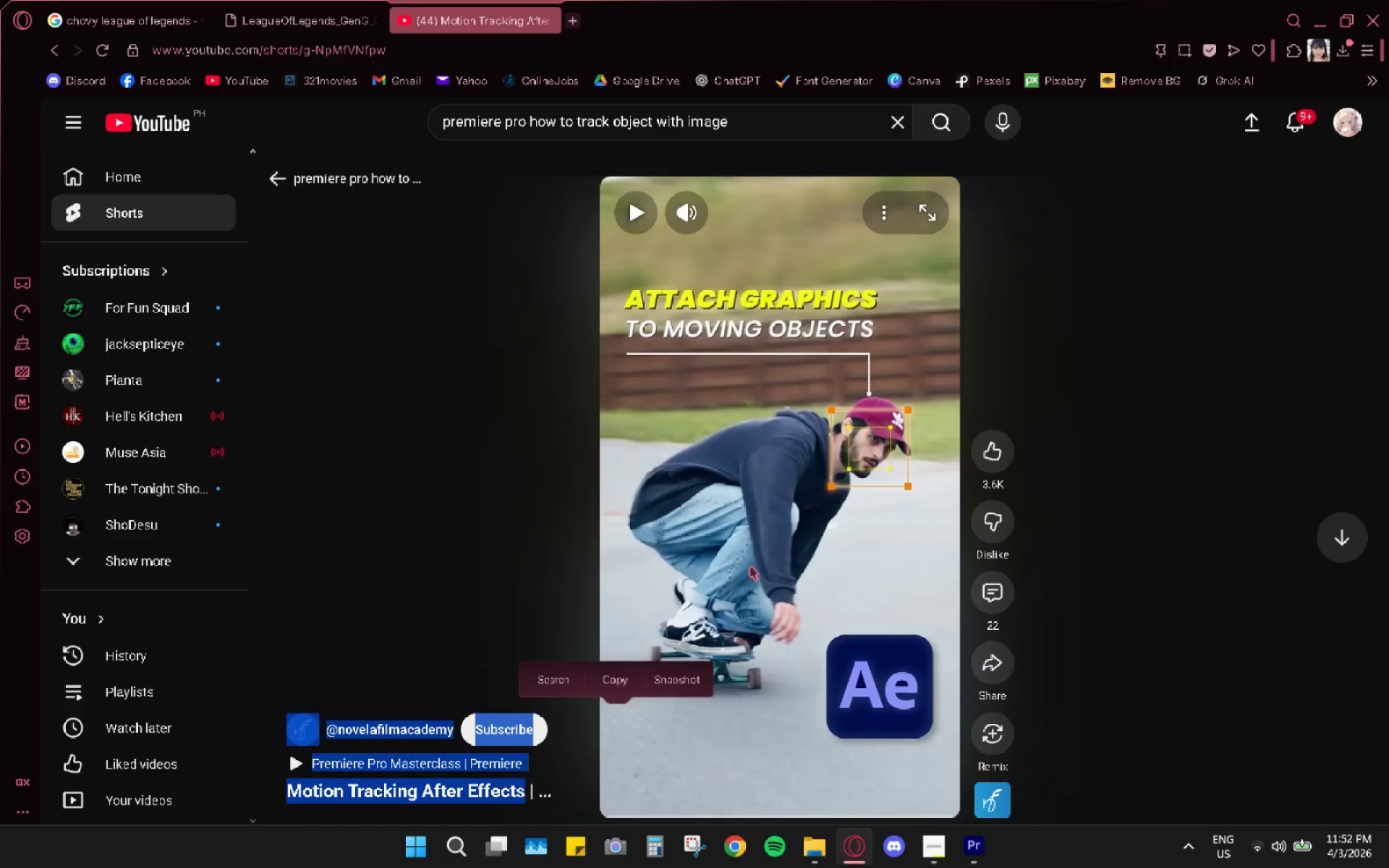 
key(Space)
 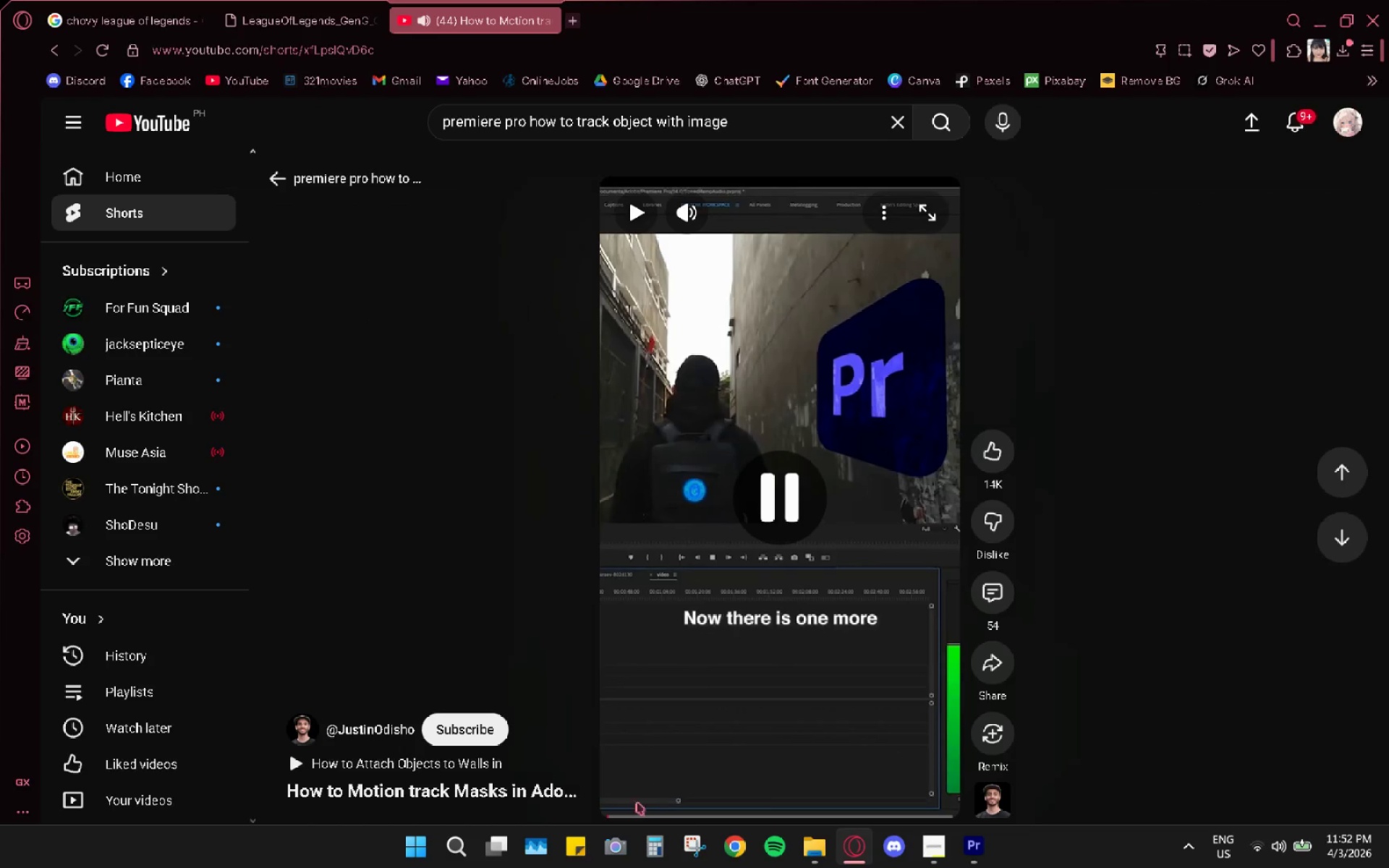 
left_click_drag(start_coordinate=[618, 814], to_coordinate=[600, 814])
 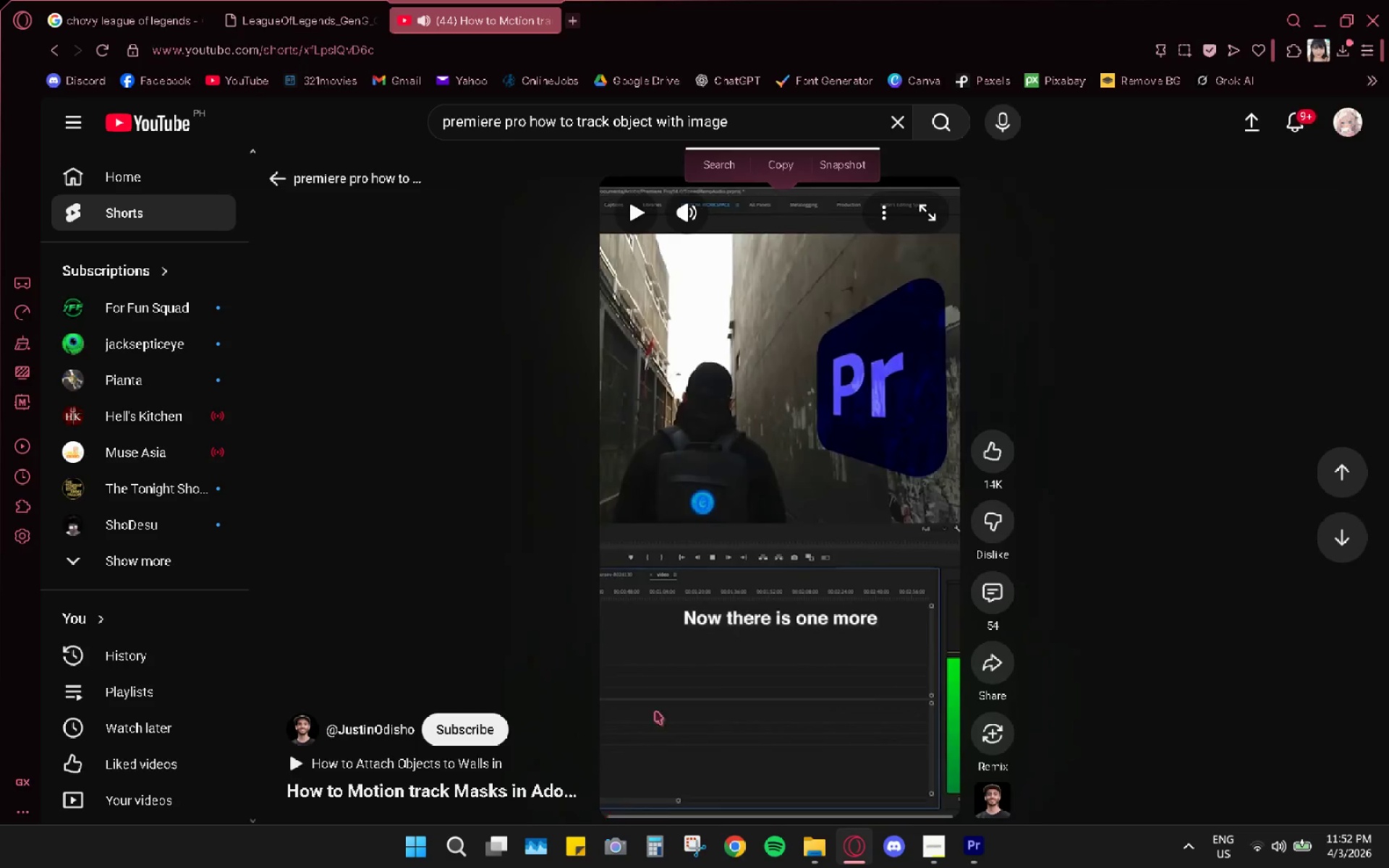 
key(Space)
 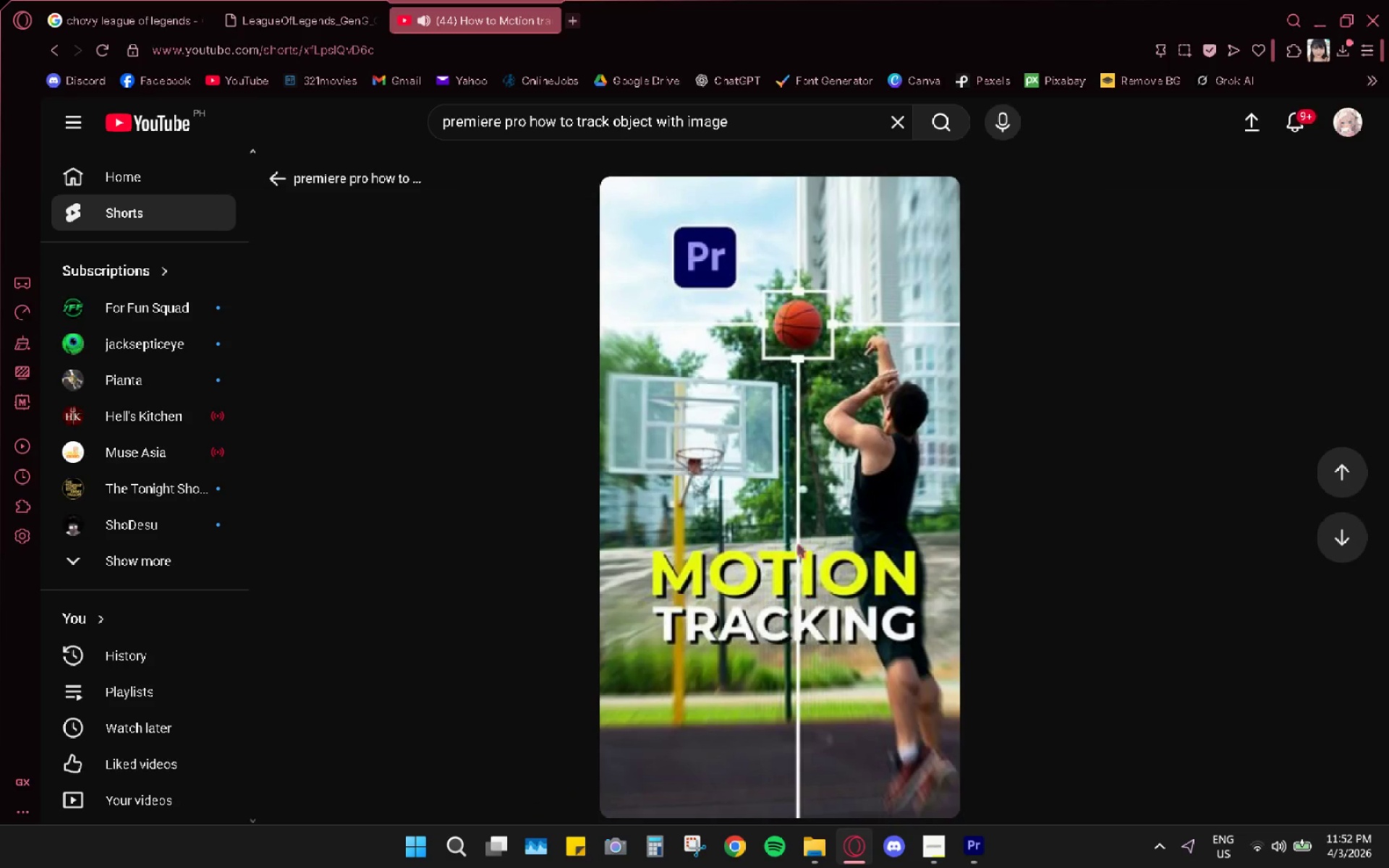 
left_click([797, 524])
 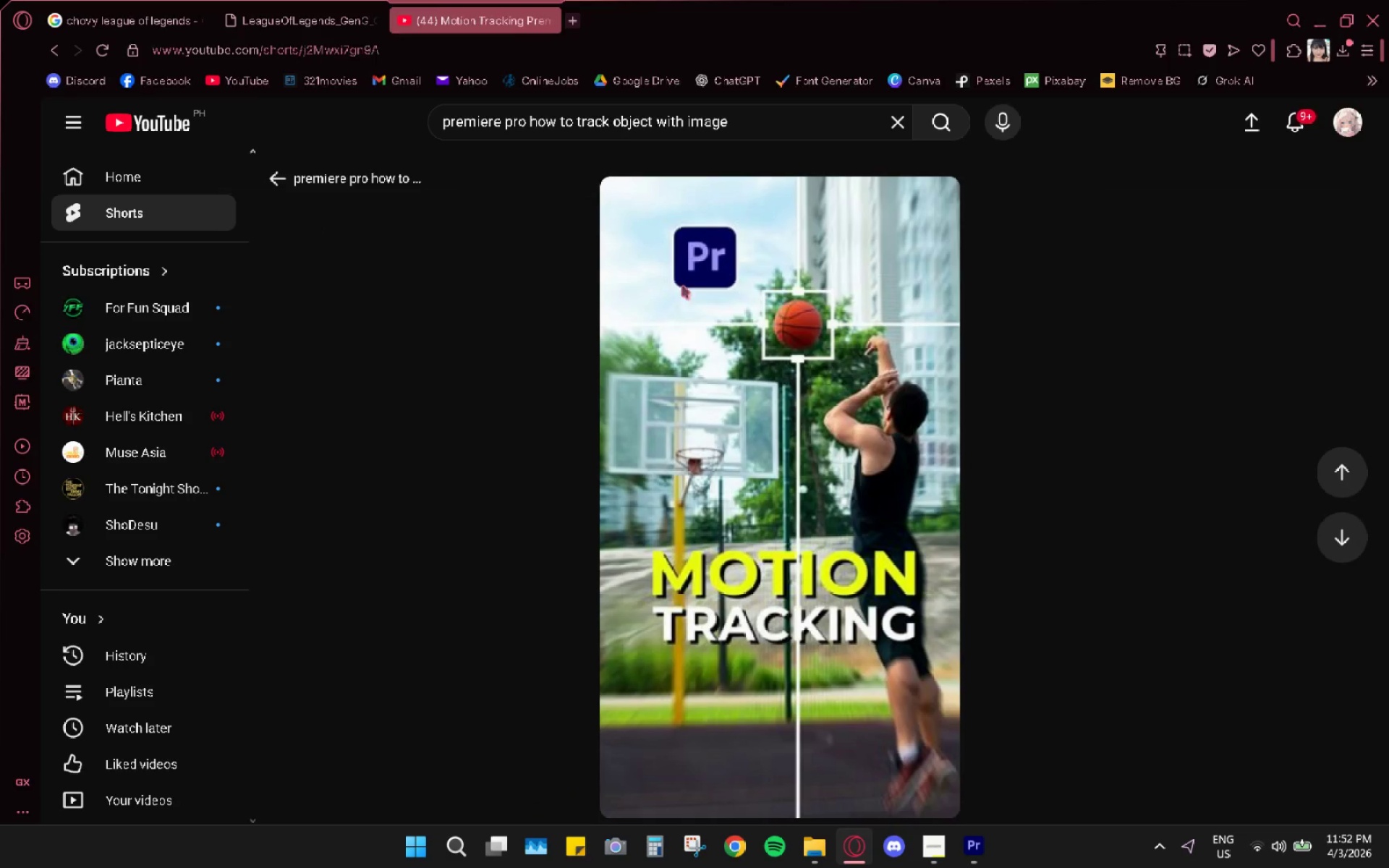 
left_click([769, 277])
 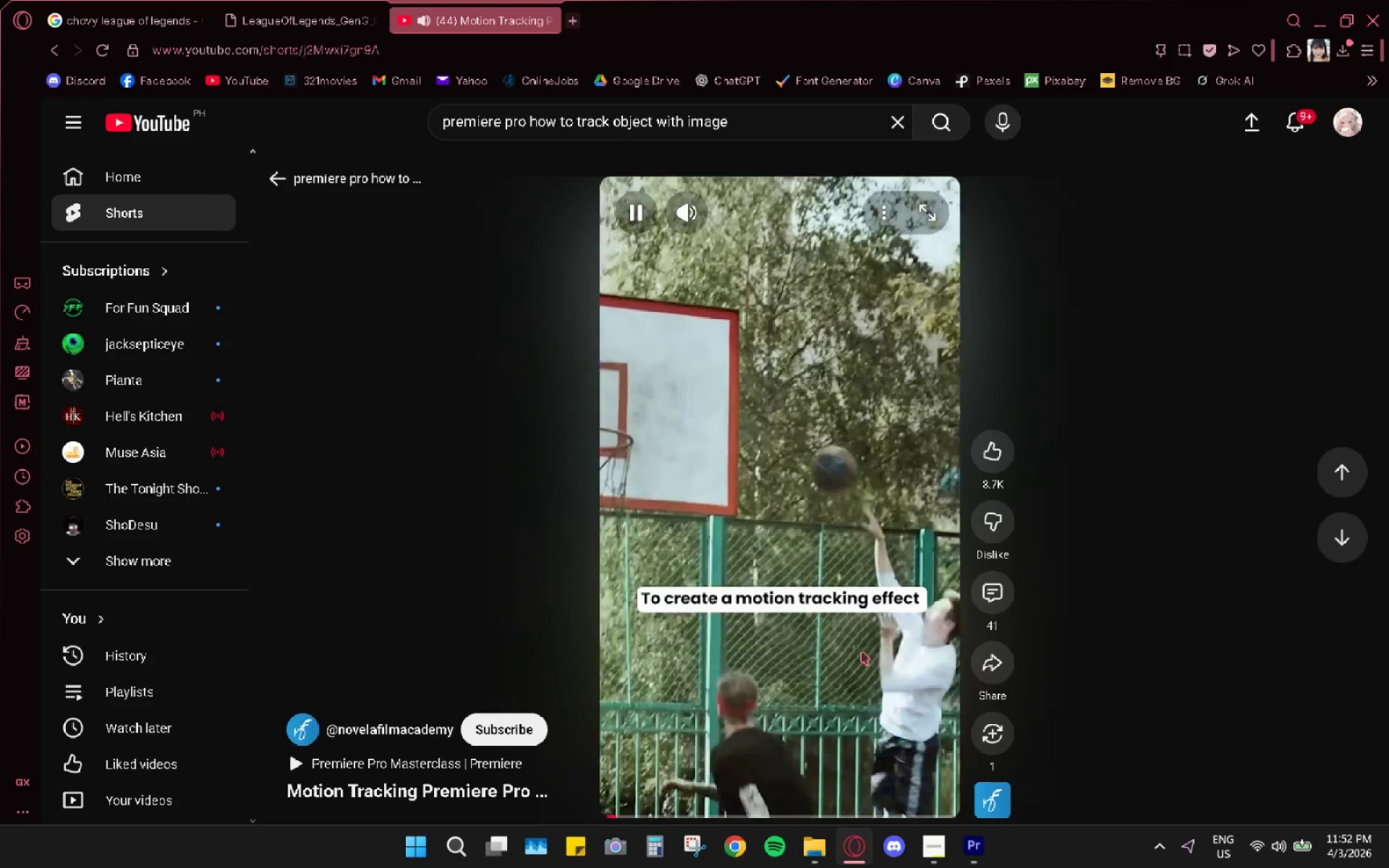 
mouse_move([857, 517])
 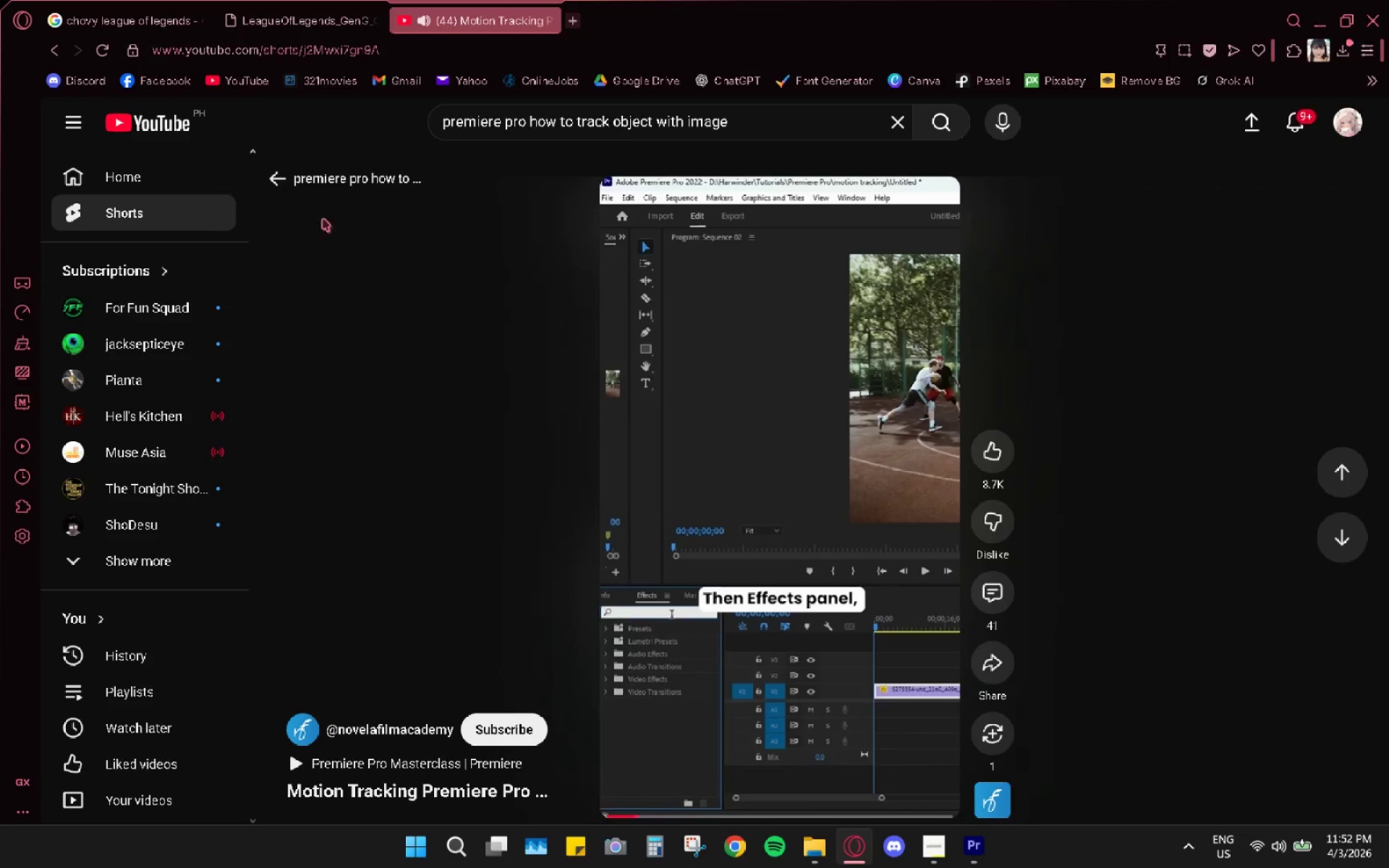 
left_click([311, 182])
 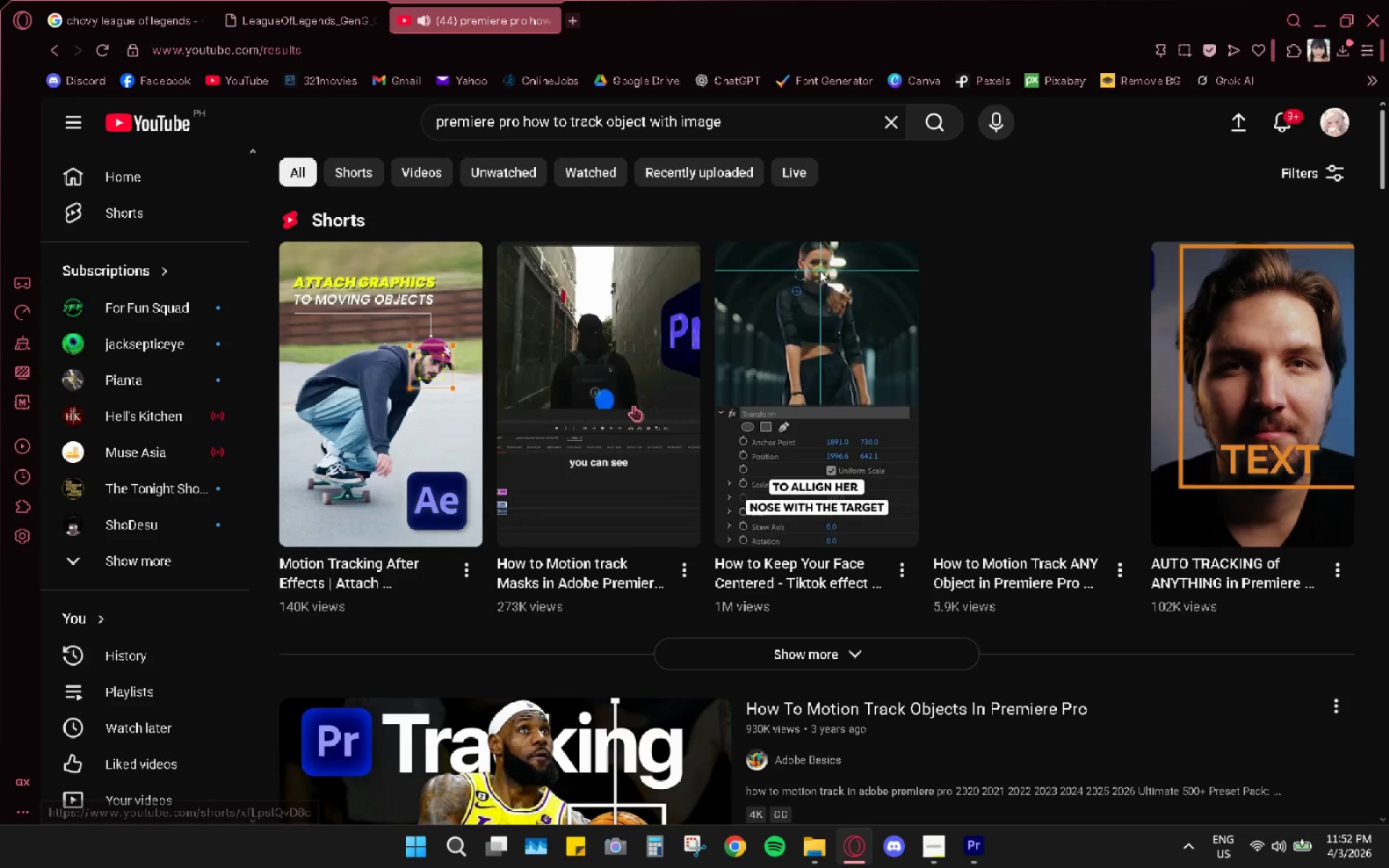 
scroll: coordinate [799, 458], scroll_direction: down, amount: 8.0
 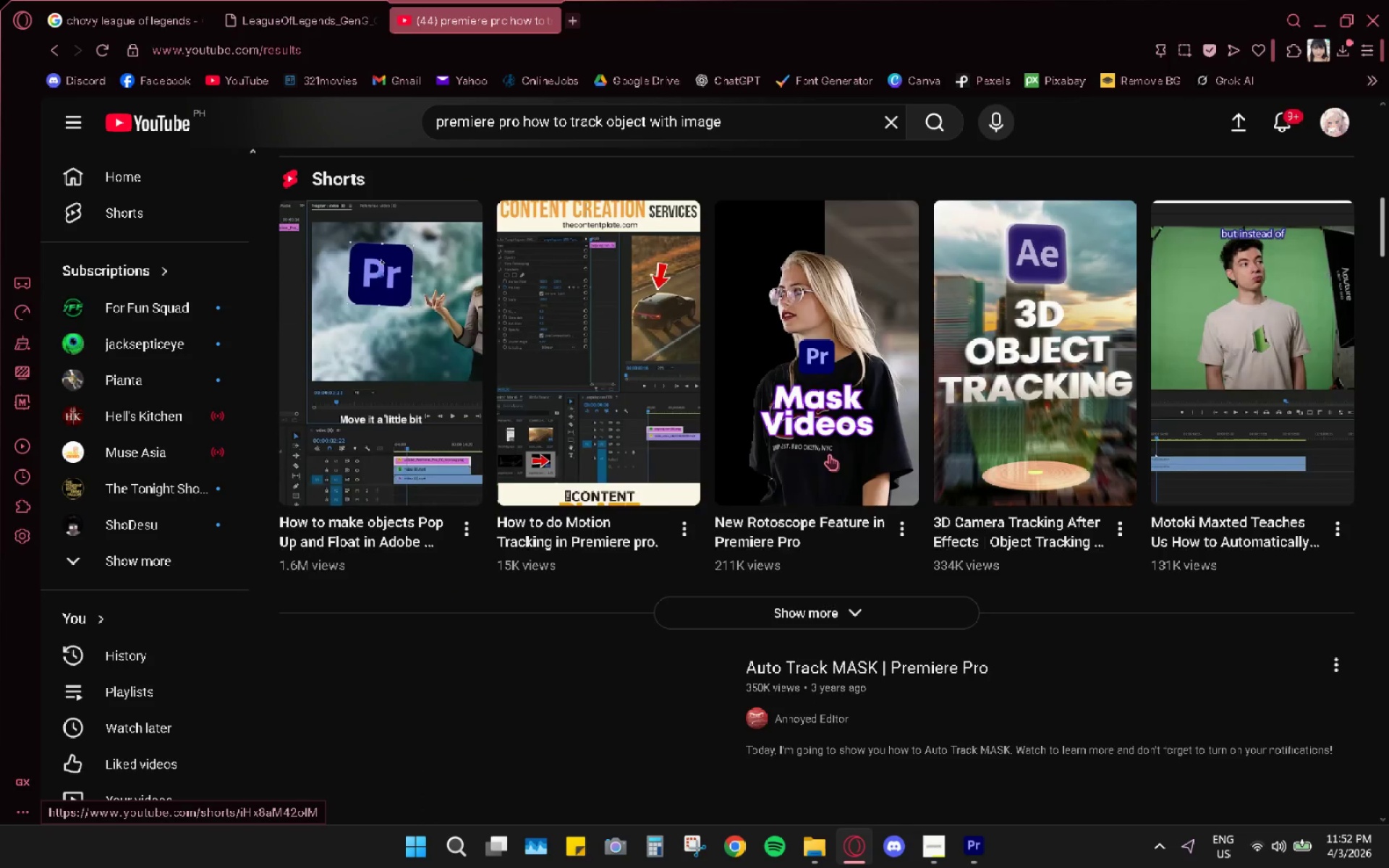 
scroll: coordinate [763, 225], scroll_direction: up, amount: 5.0
 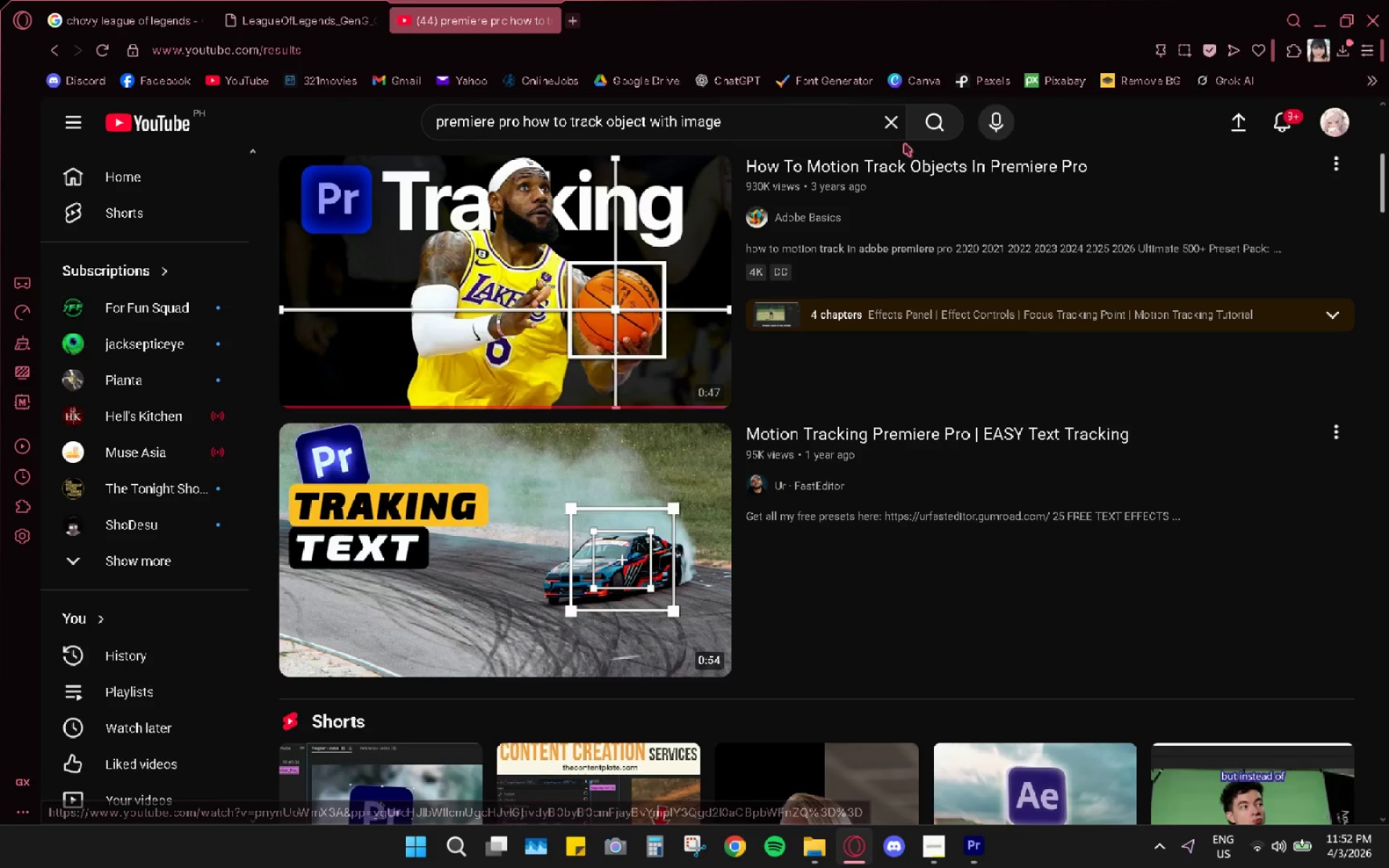 
left_click([935, 115])
 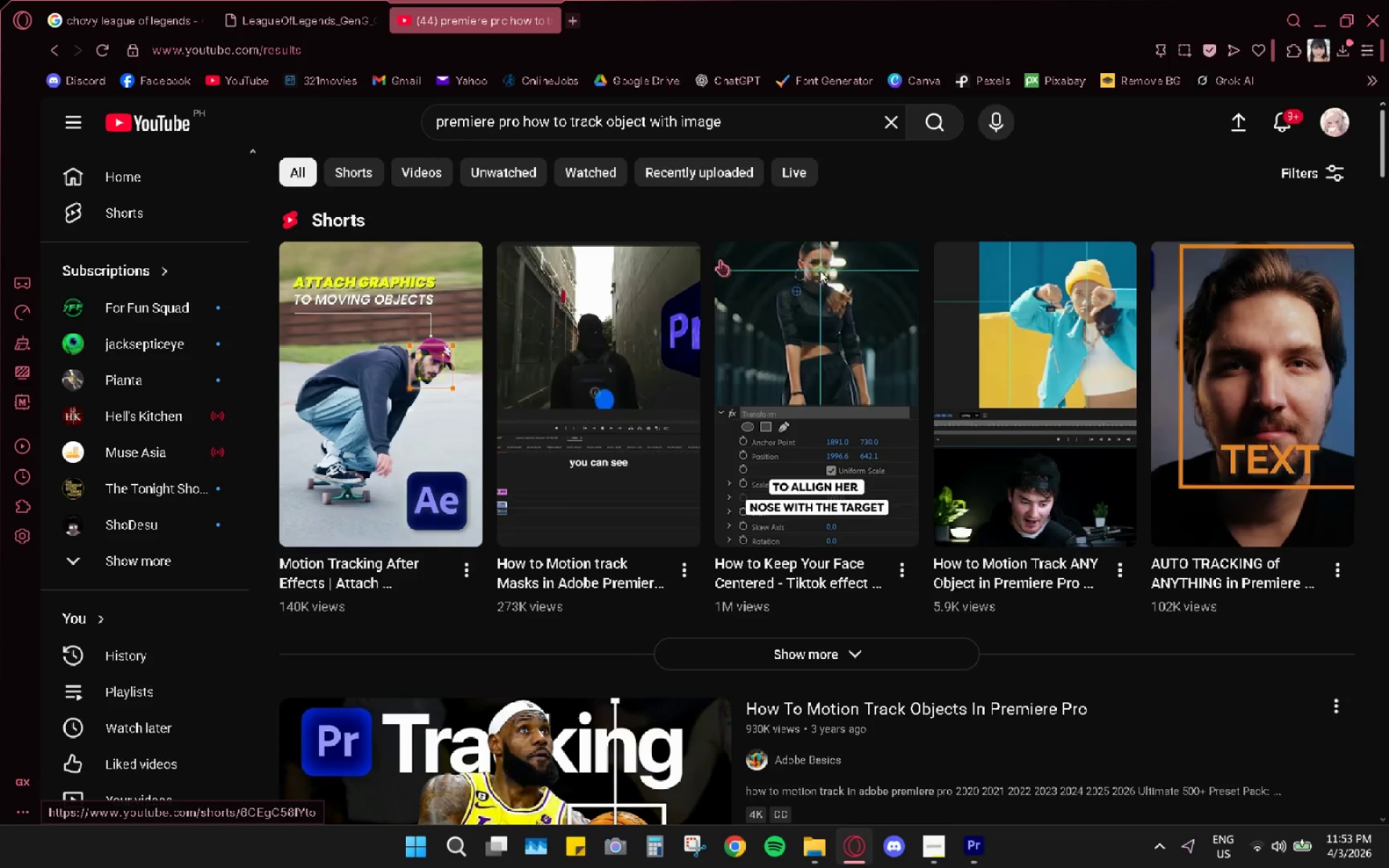 
scroll: coordinate [638, 284], scroll_direction: down, amount: 2.0
 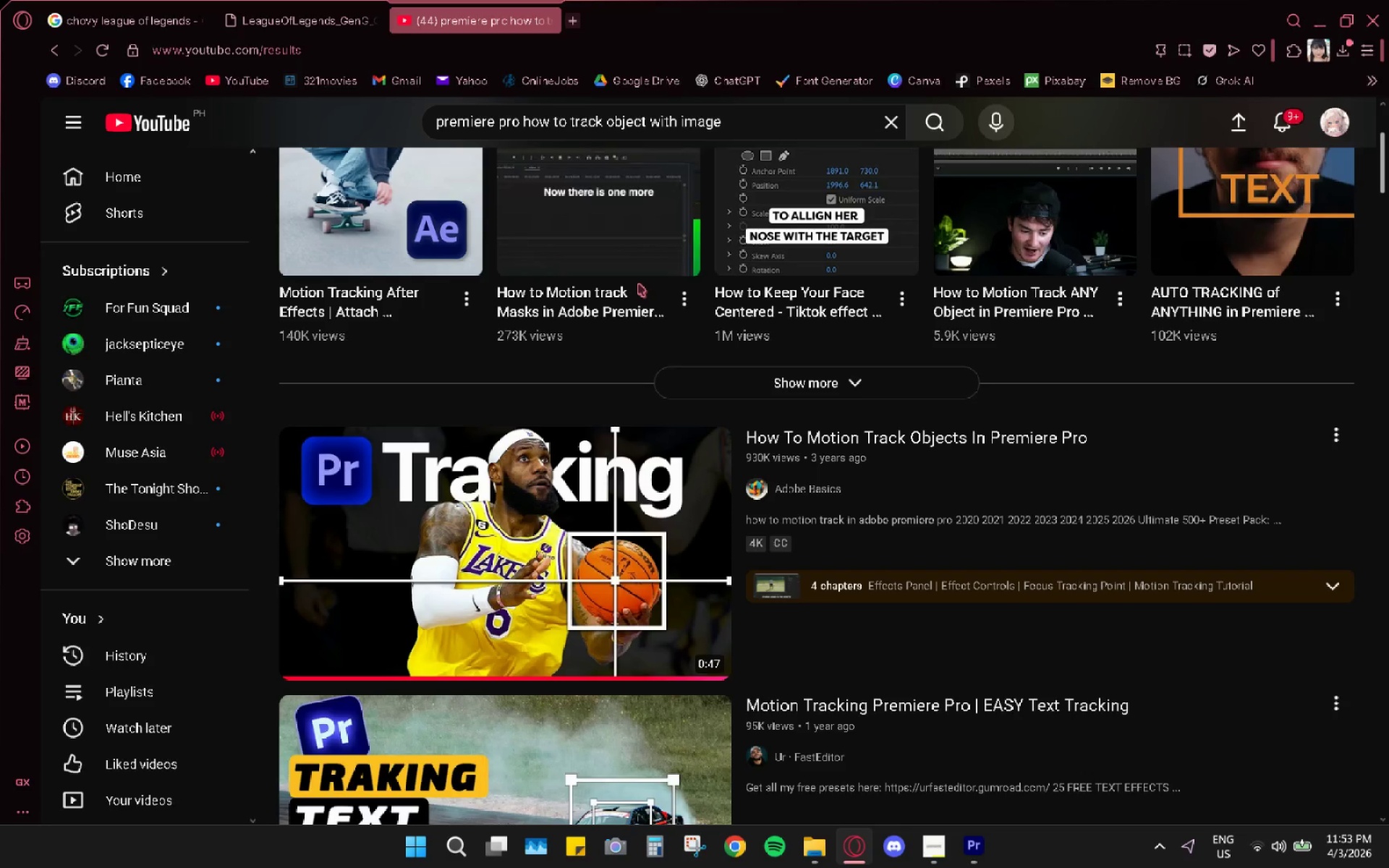 
scroll: coordinate [638, 284], scroll_direction: up, amount: 1.0
 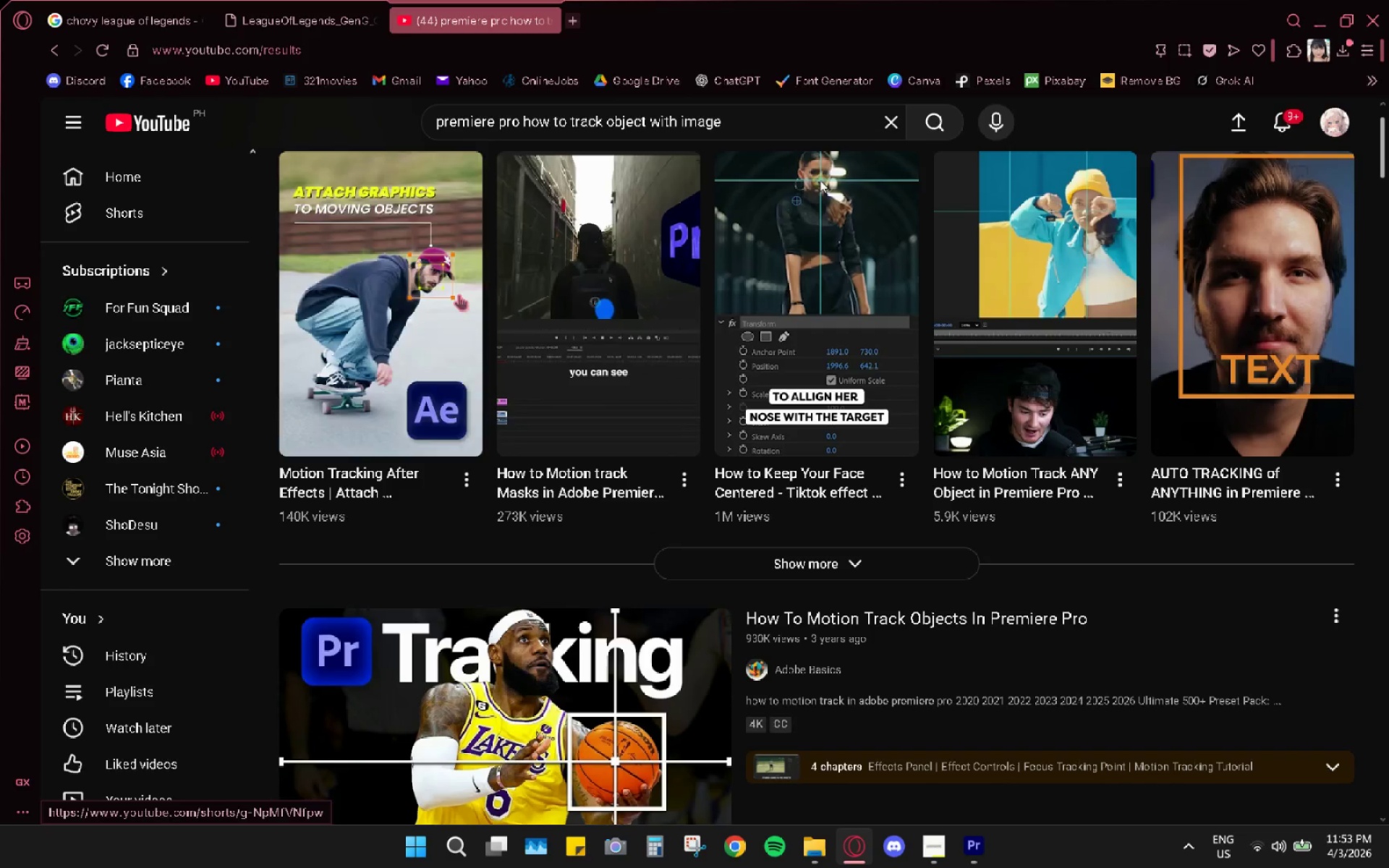 
left_click([418, 300])
 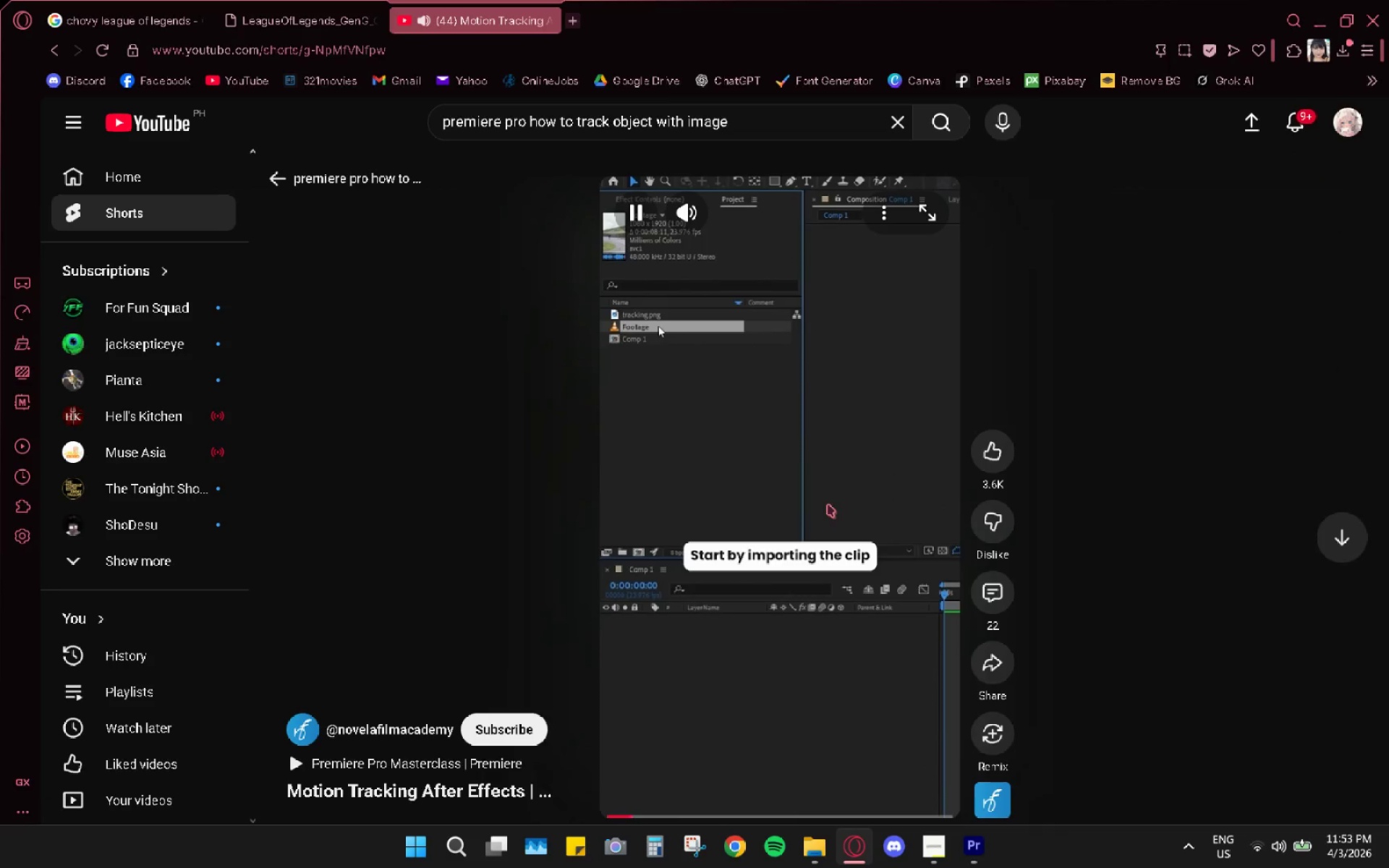 
wait(6.42)
 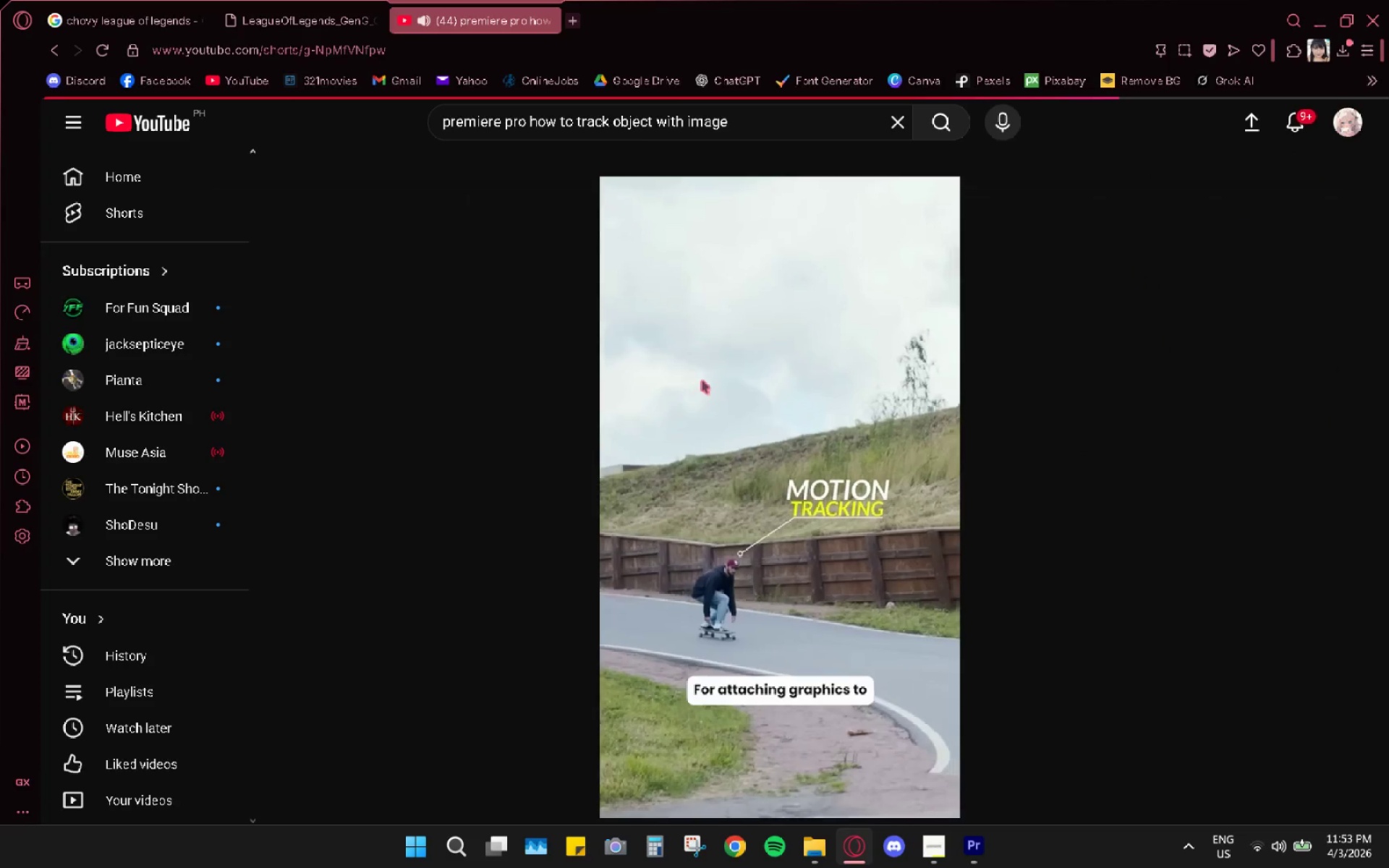 
left_click([823, 477])
 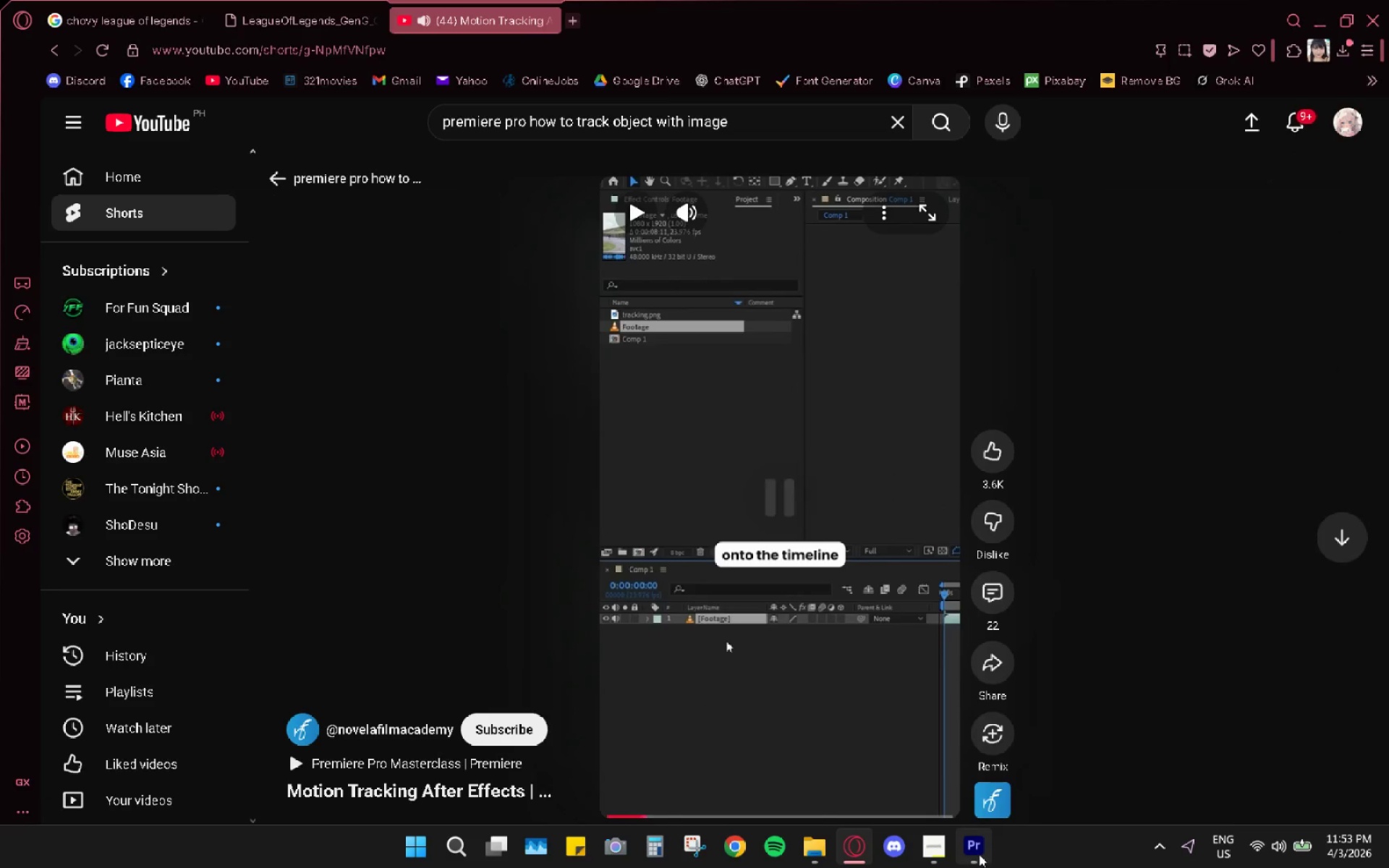 
left_click([977, 844])
 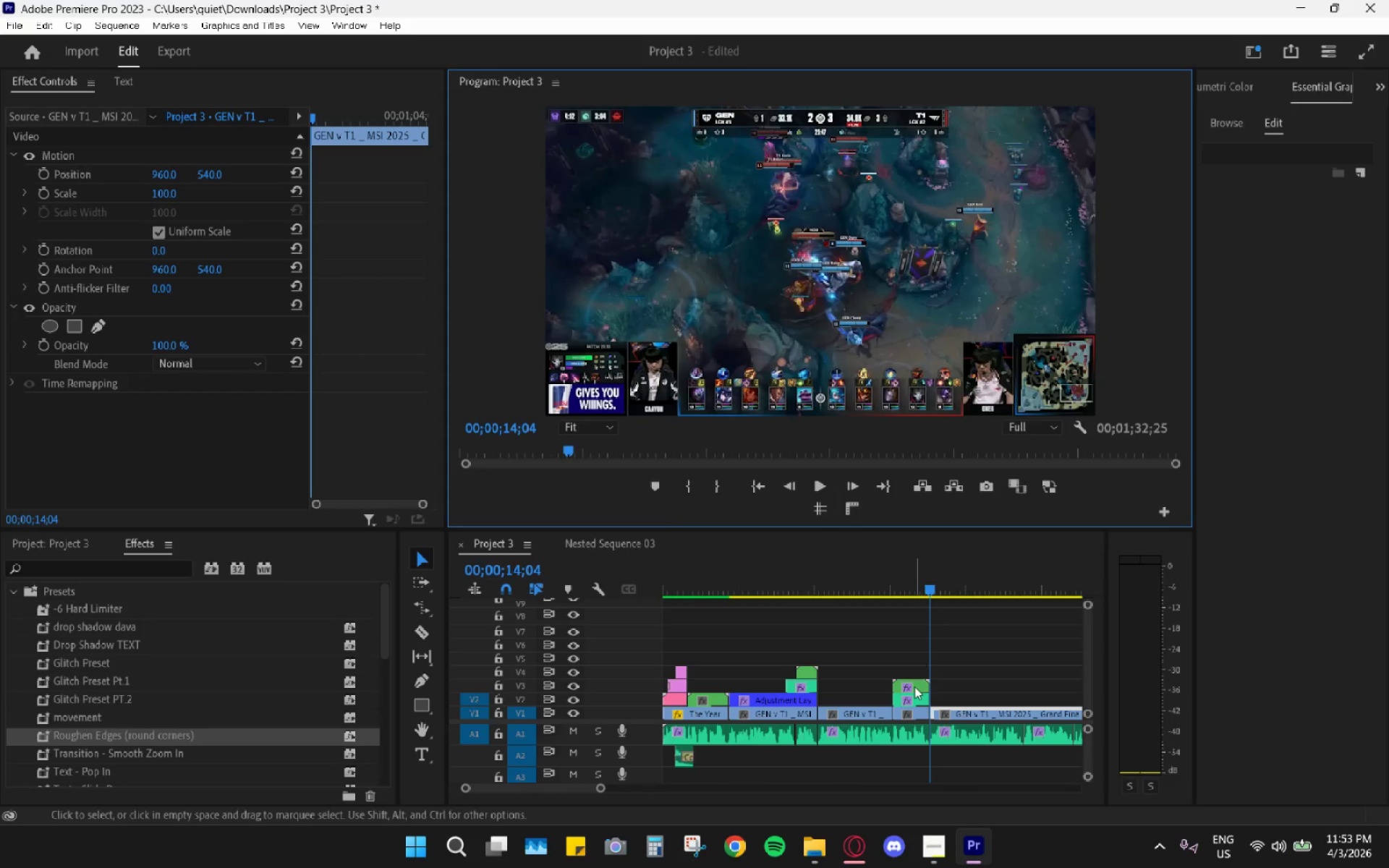 
left_click([912, 686])
 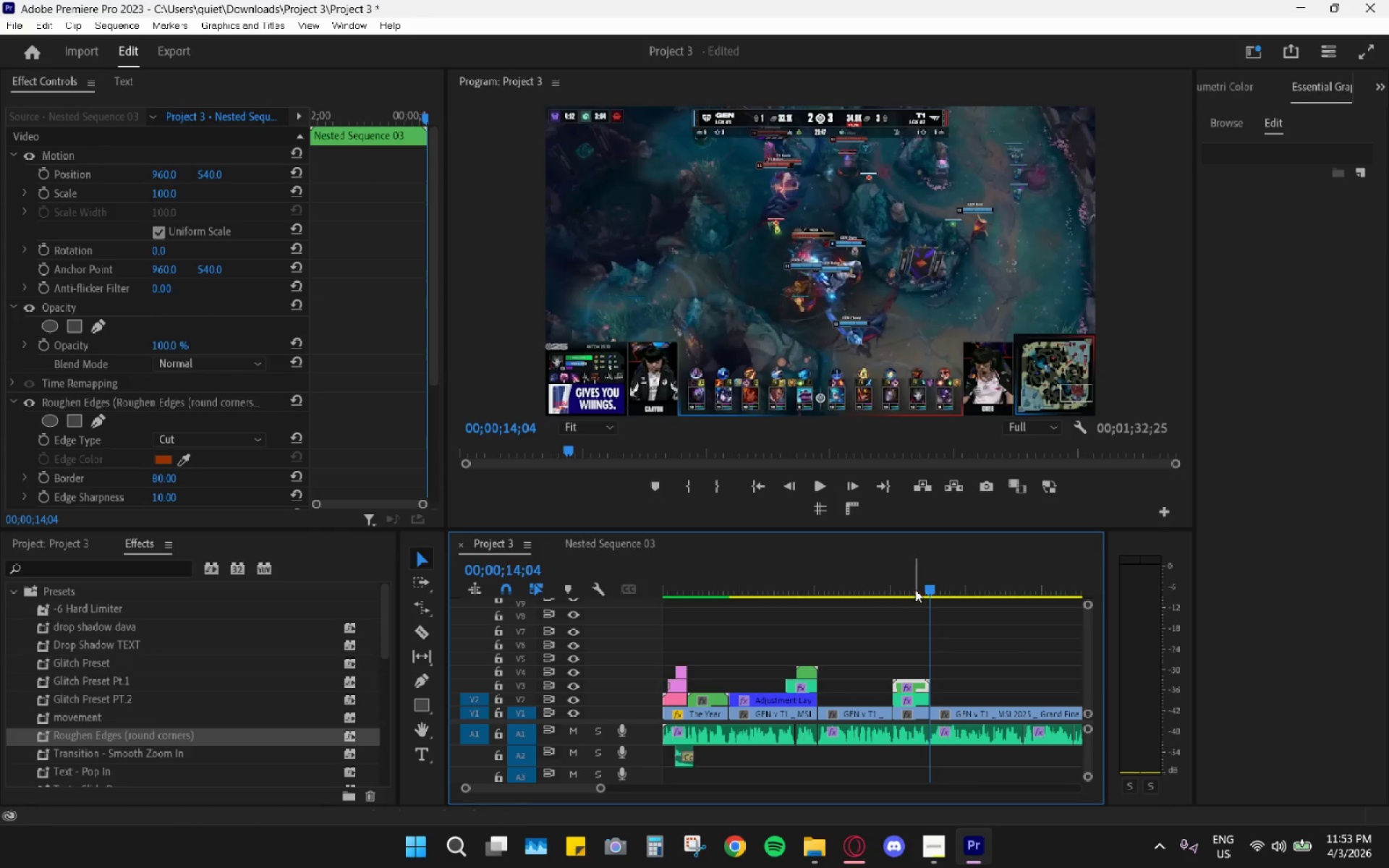 
left_click_drag(start_coordinate=[919, 580], to_coordinate=[914, 579])
 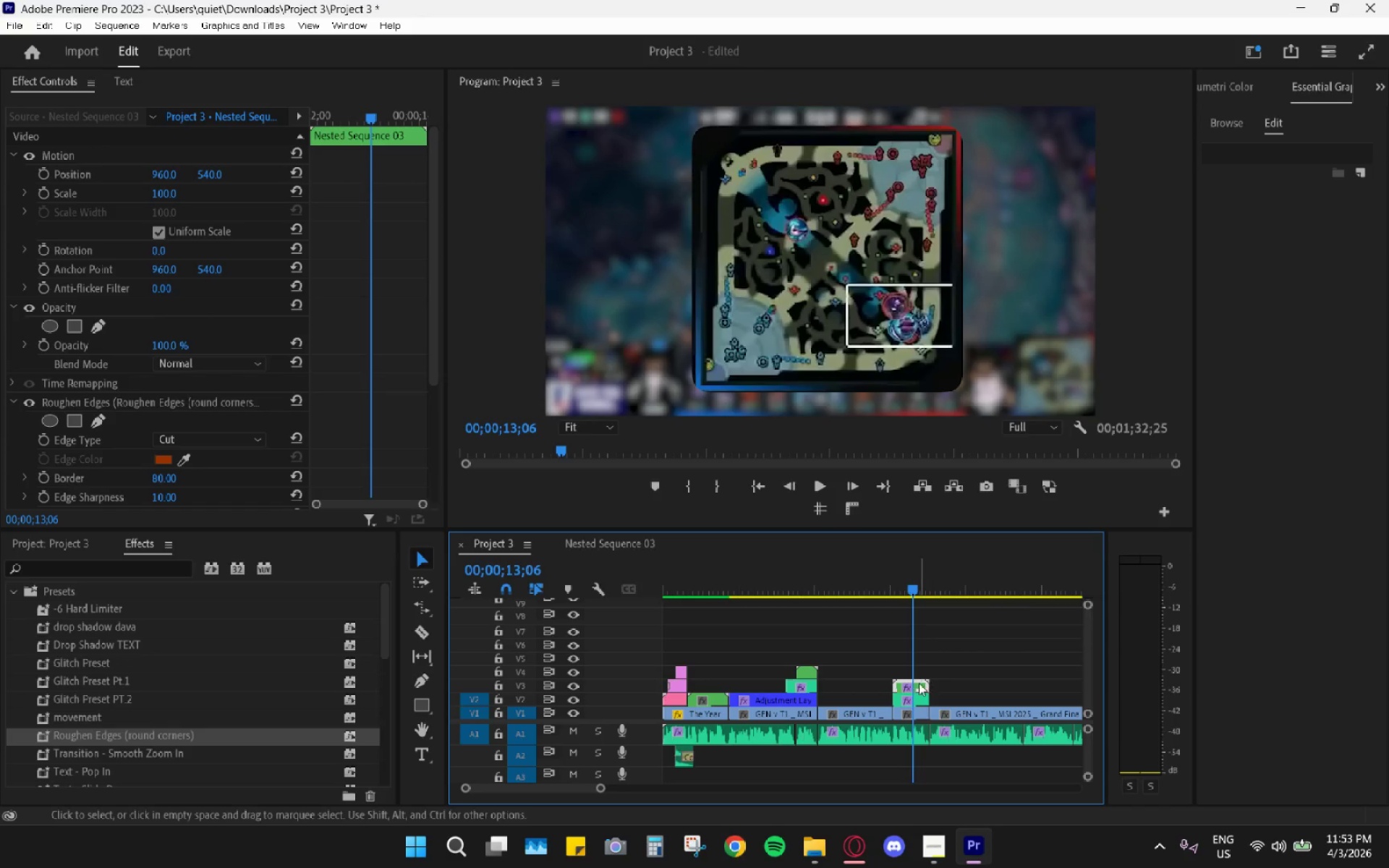 
double_click([919, 683])
 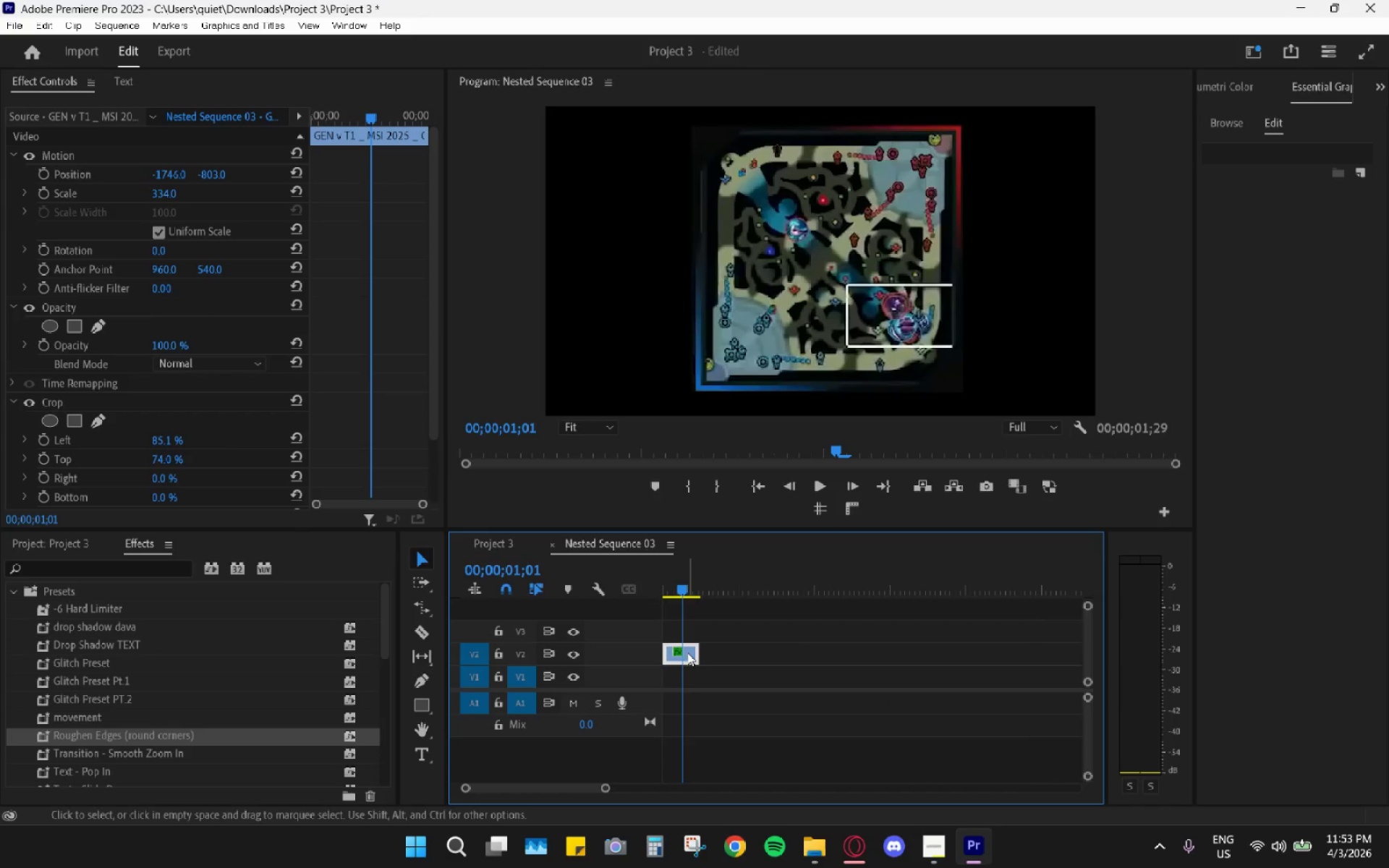 
left_click([681, 661])
 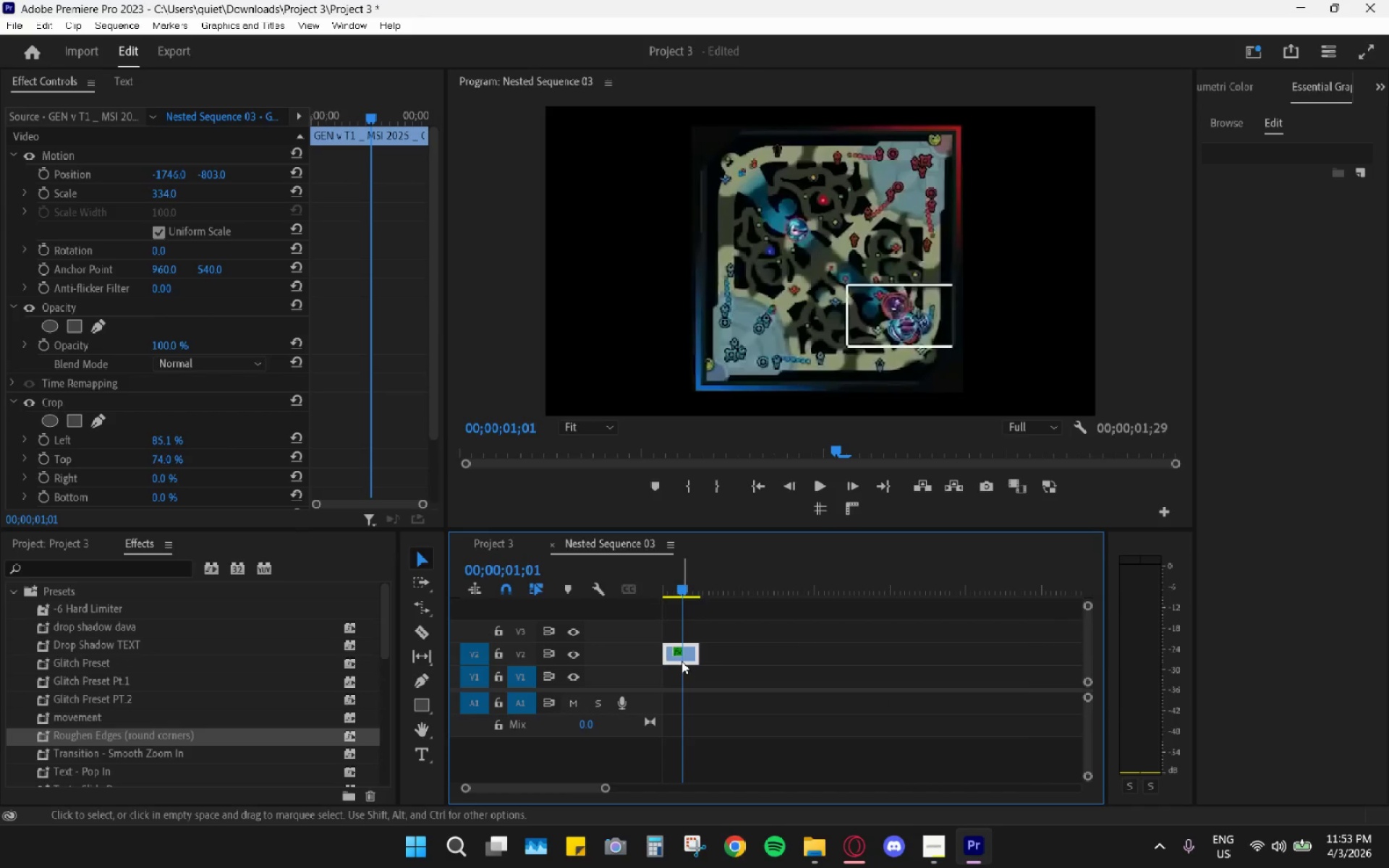 
right_click([681, 661])
 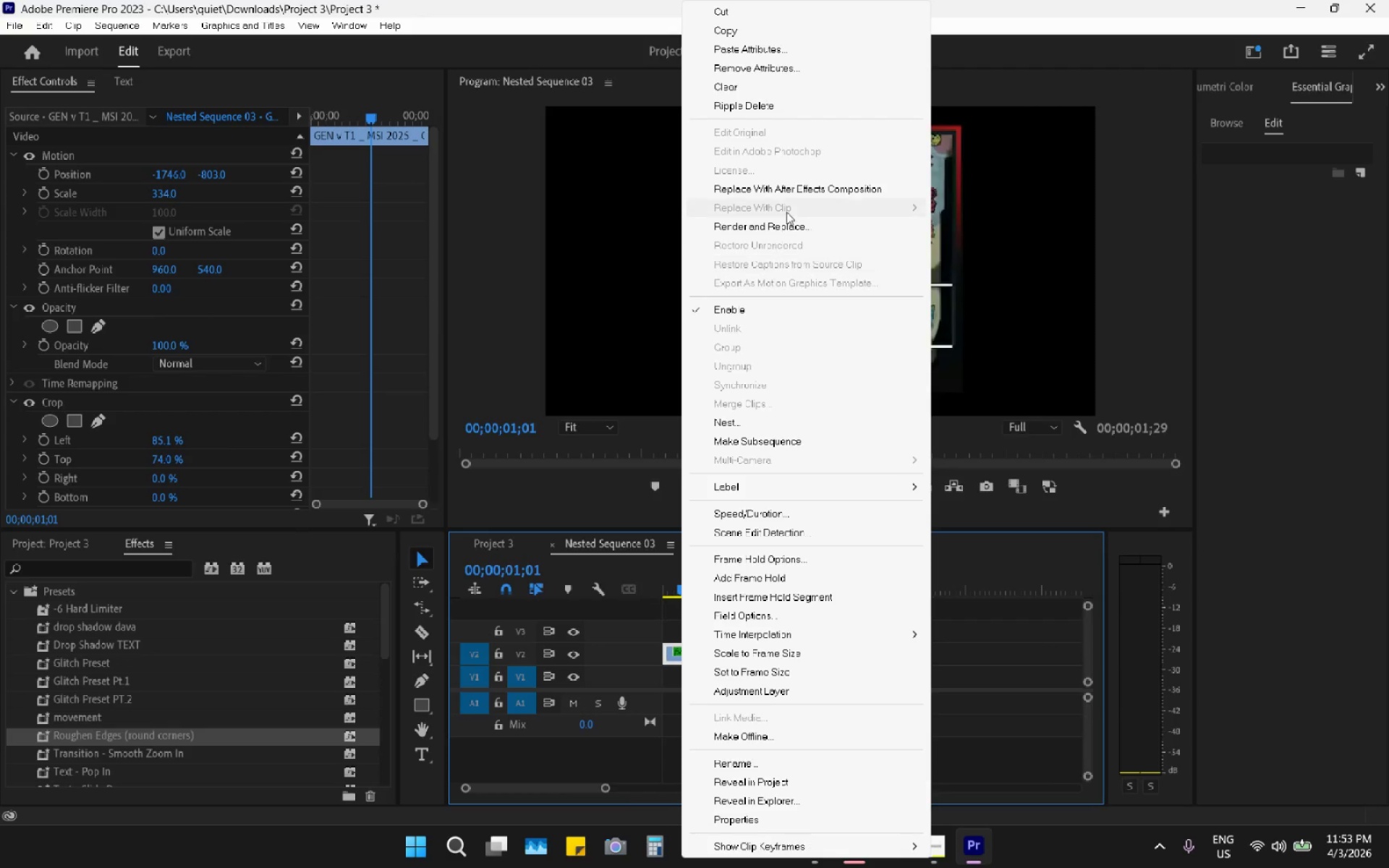 
left_click([789, 196])
 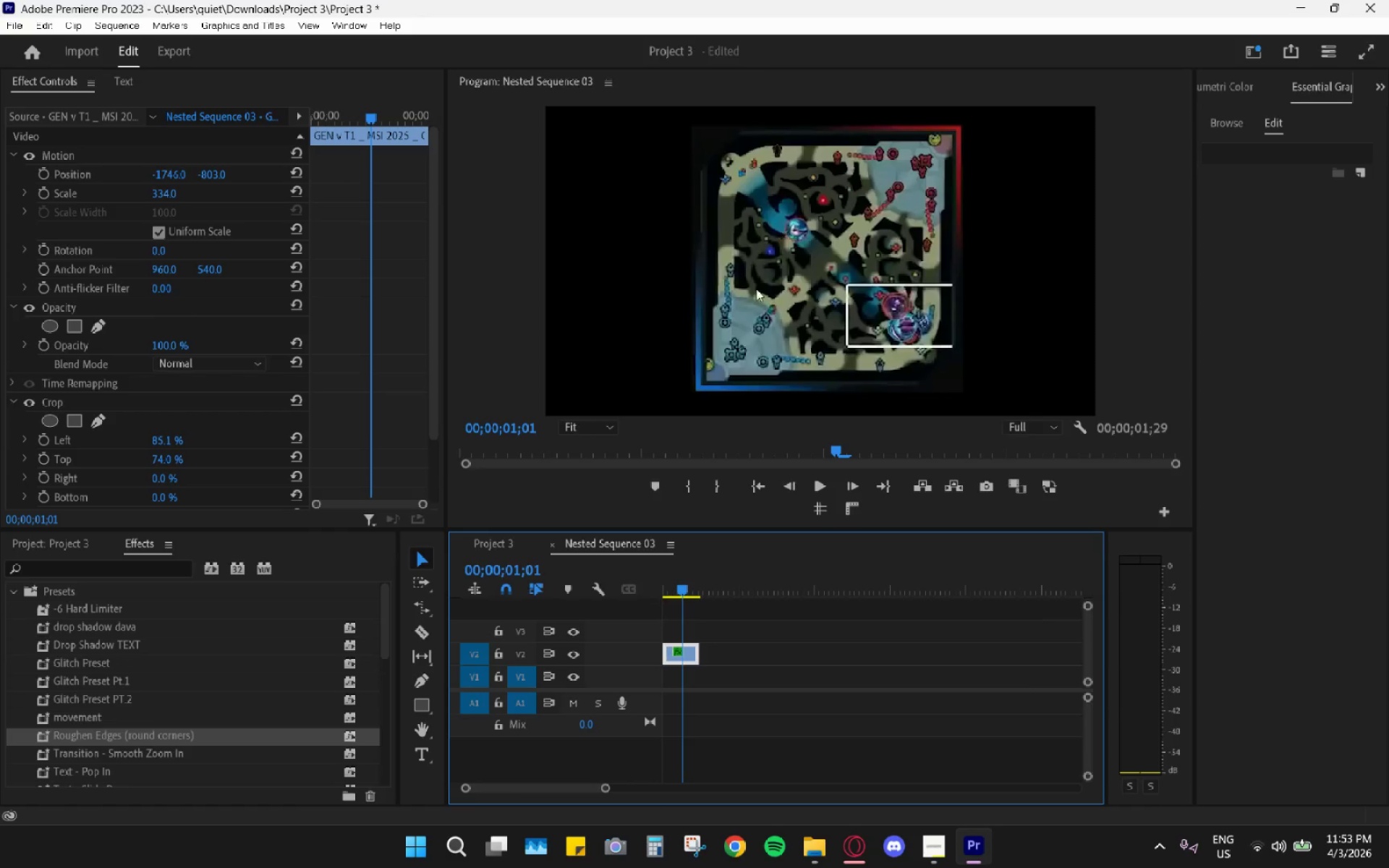 
wait(7.98)
 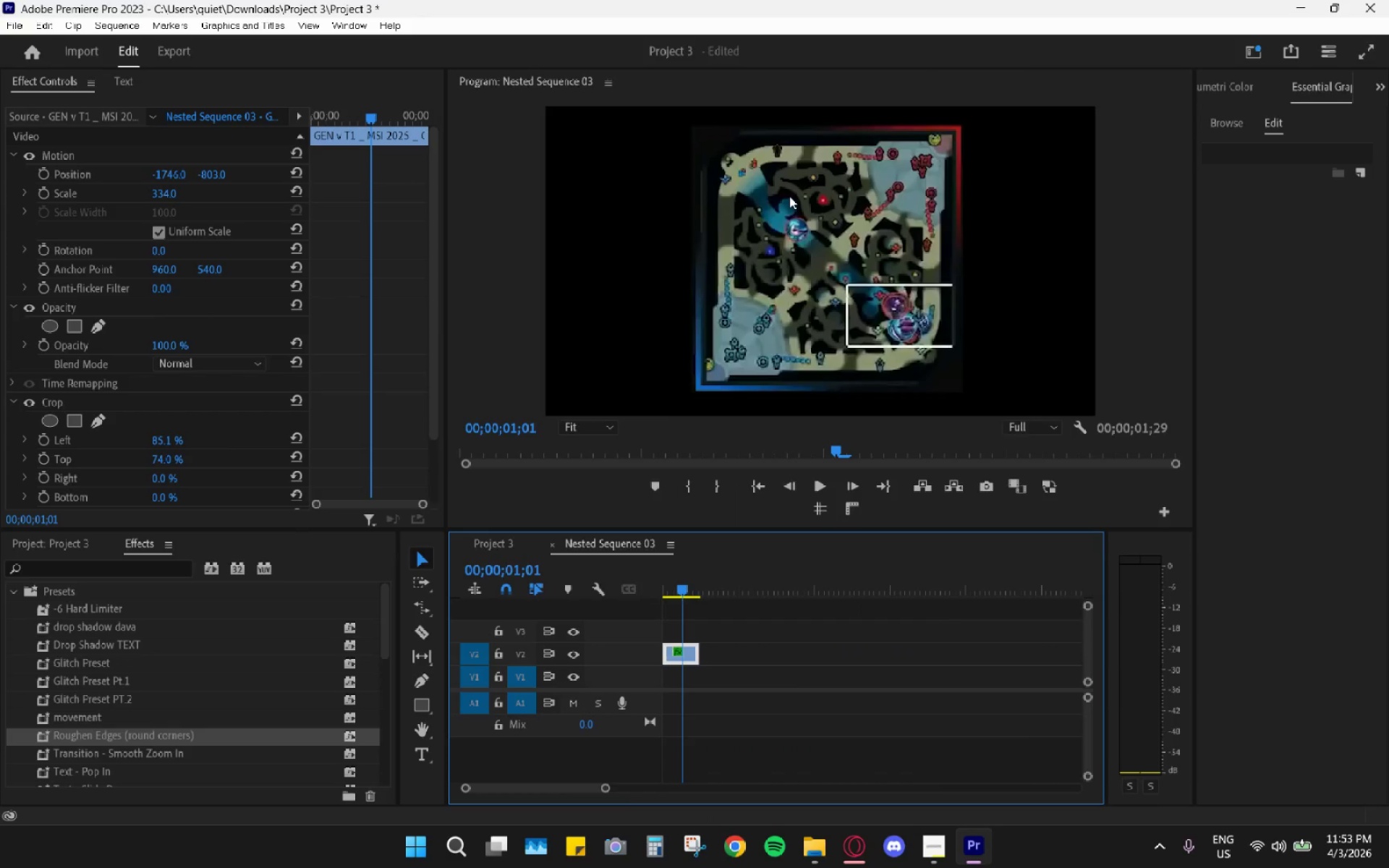 
left_click([857, 854])
 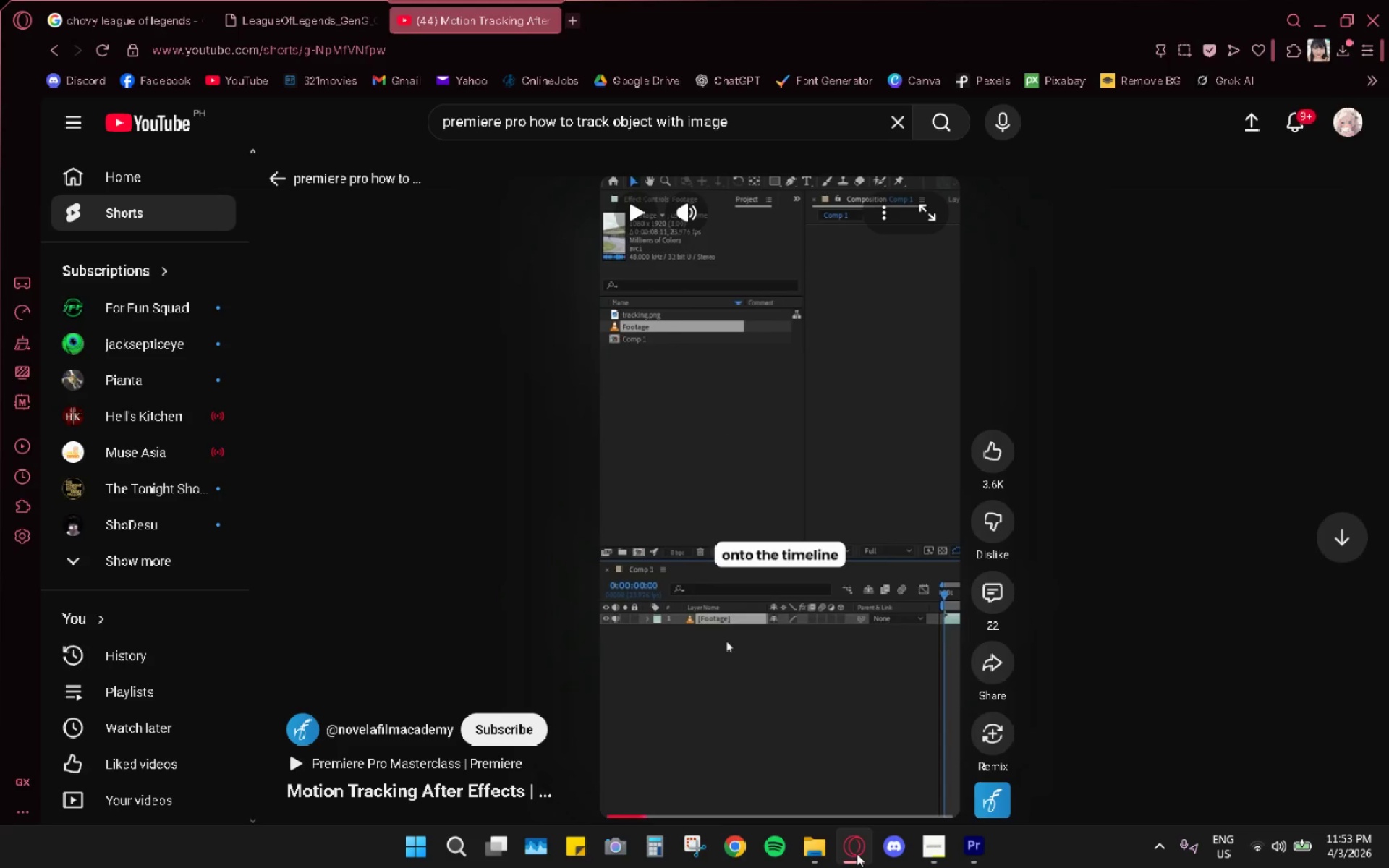 
left_click([857, 854])
 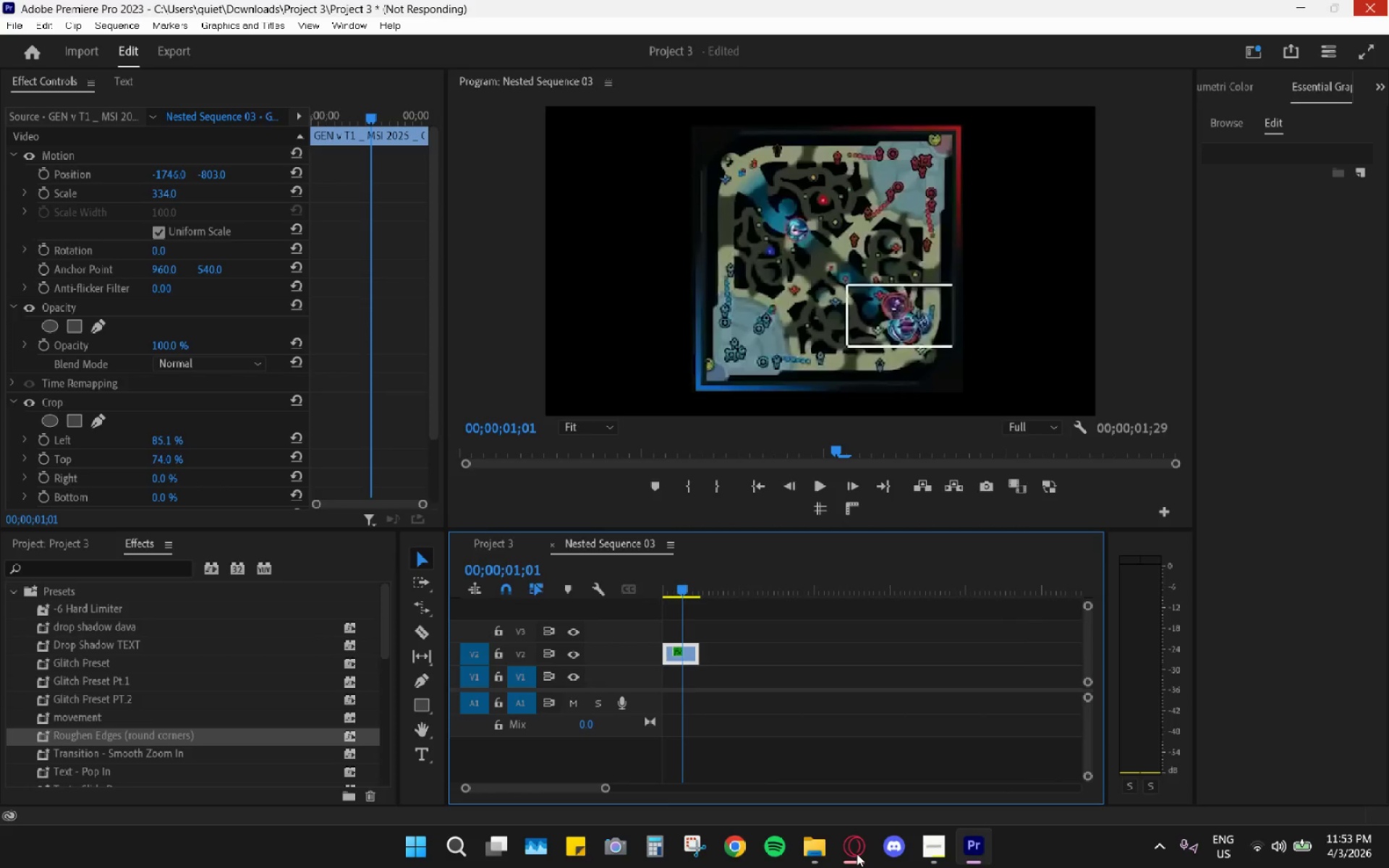 
left_click([857, 854])
 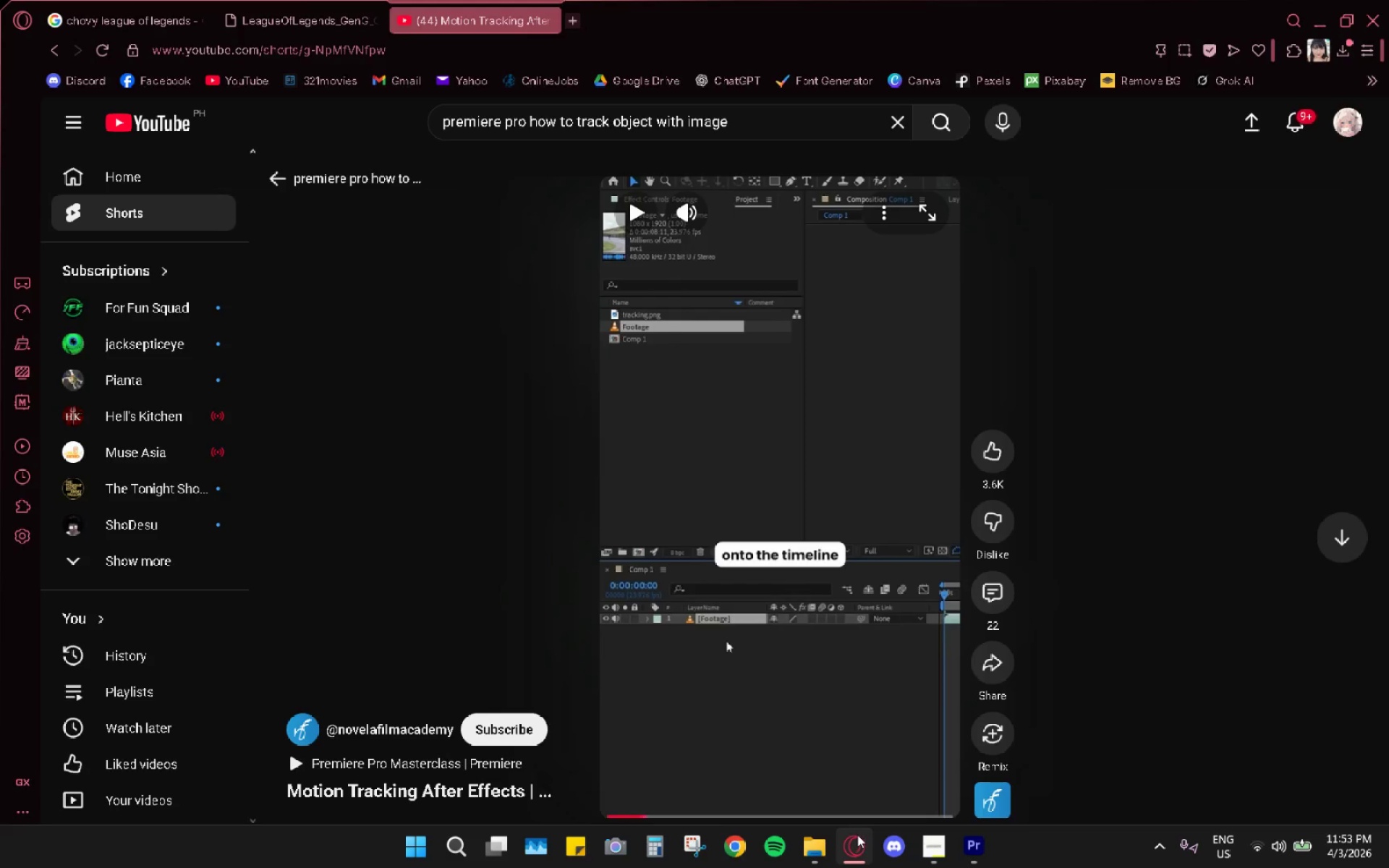 
left_click([857, 835])
 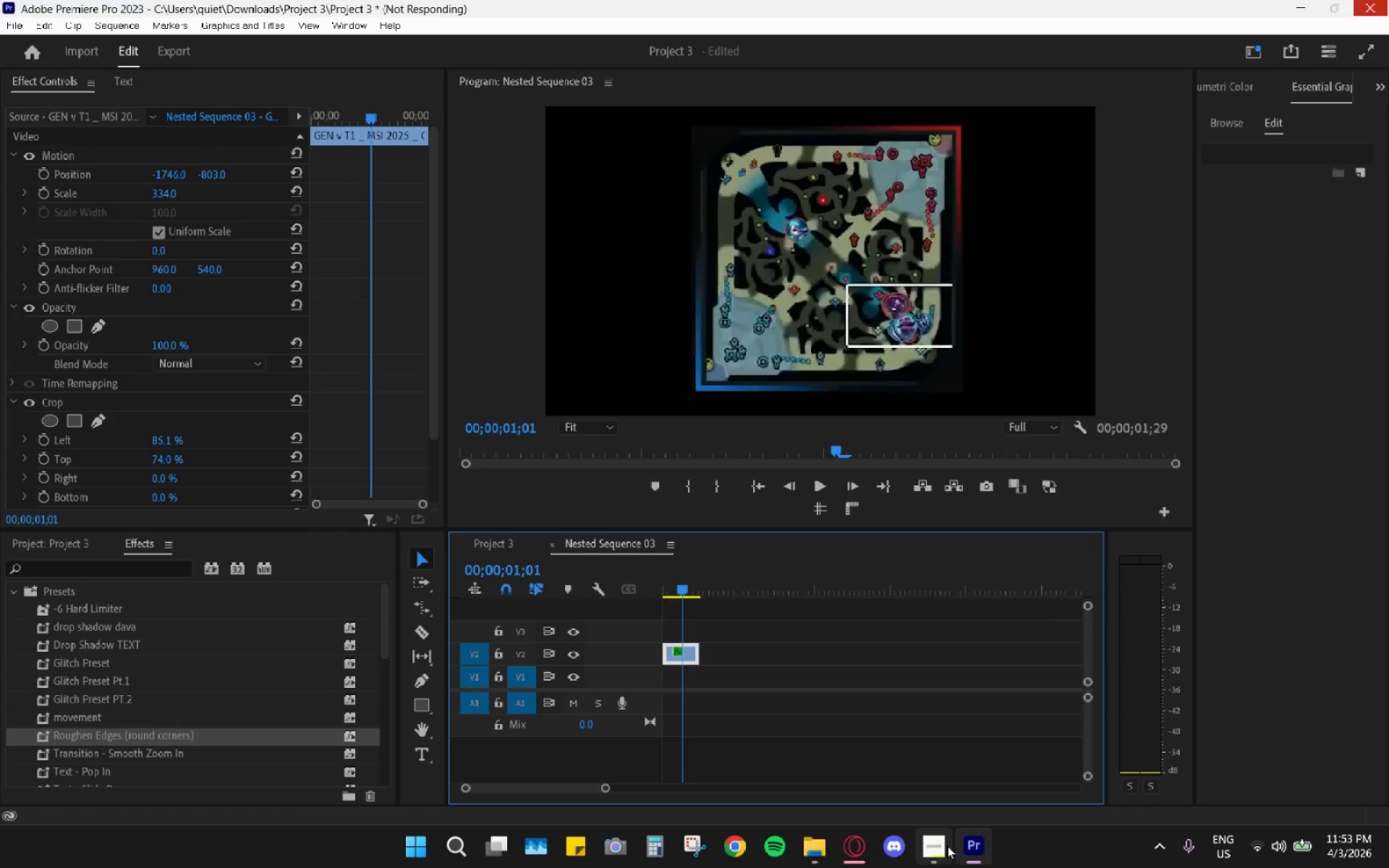 
left_click([947, 846])